 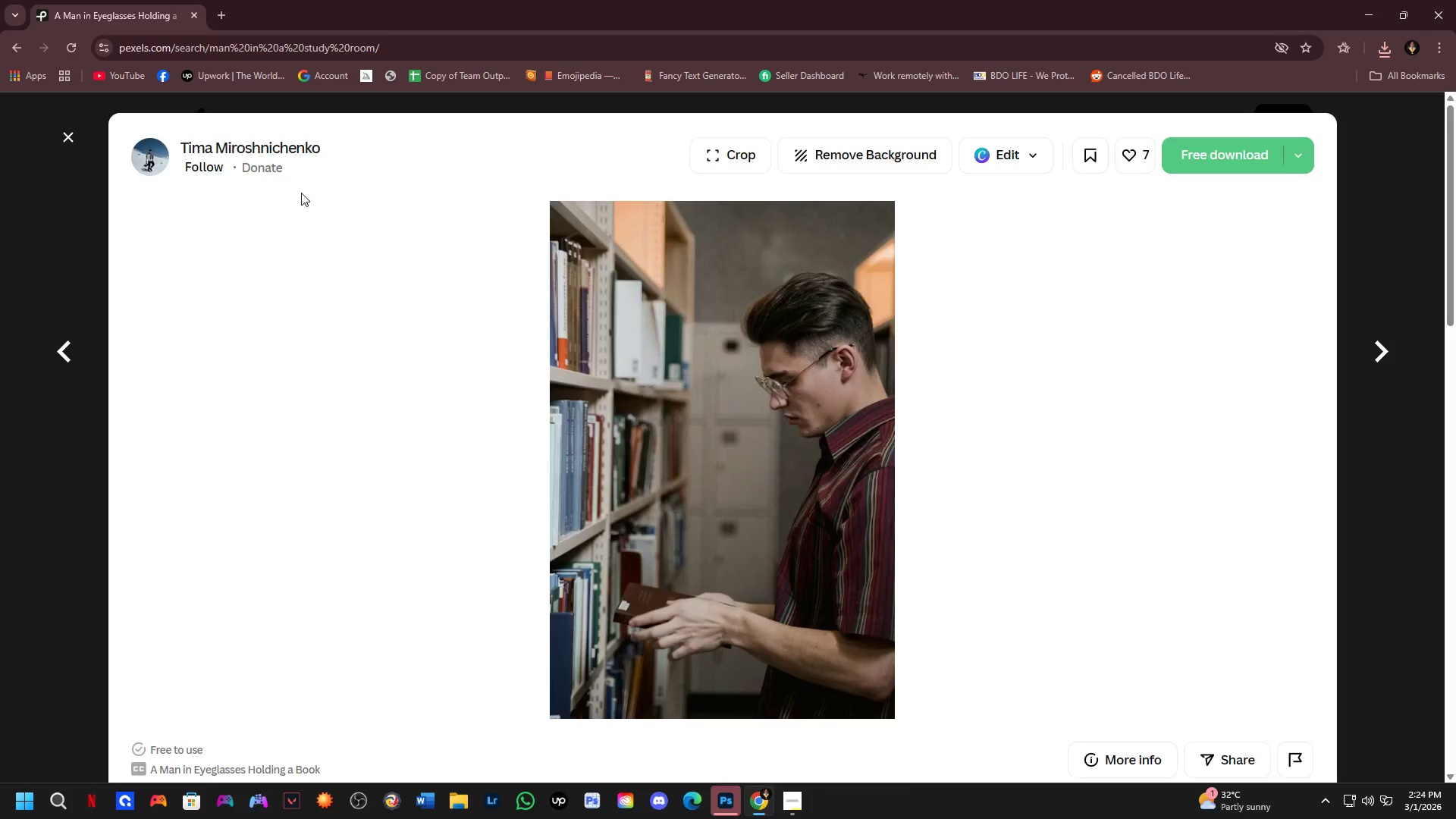 
left_click_drag(start_coordinate=[503, 129], to_coordinate=[359, 127])
 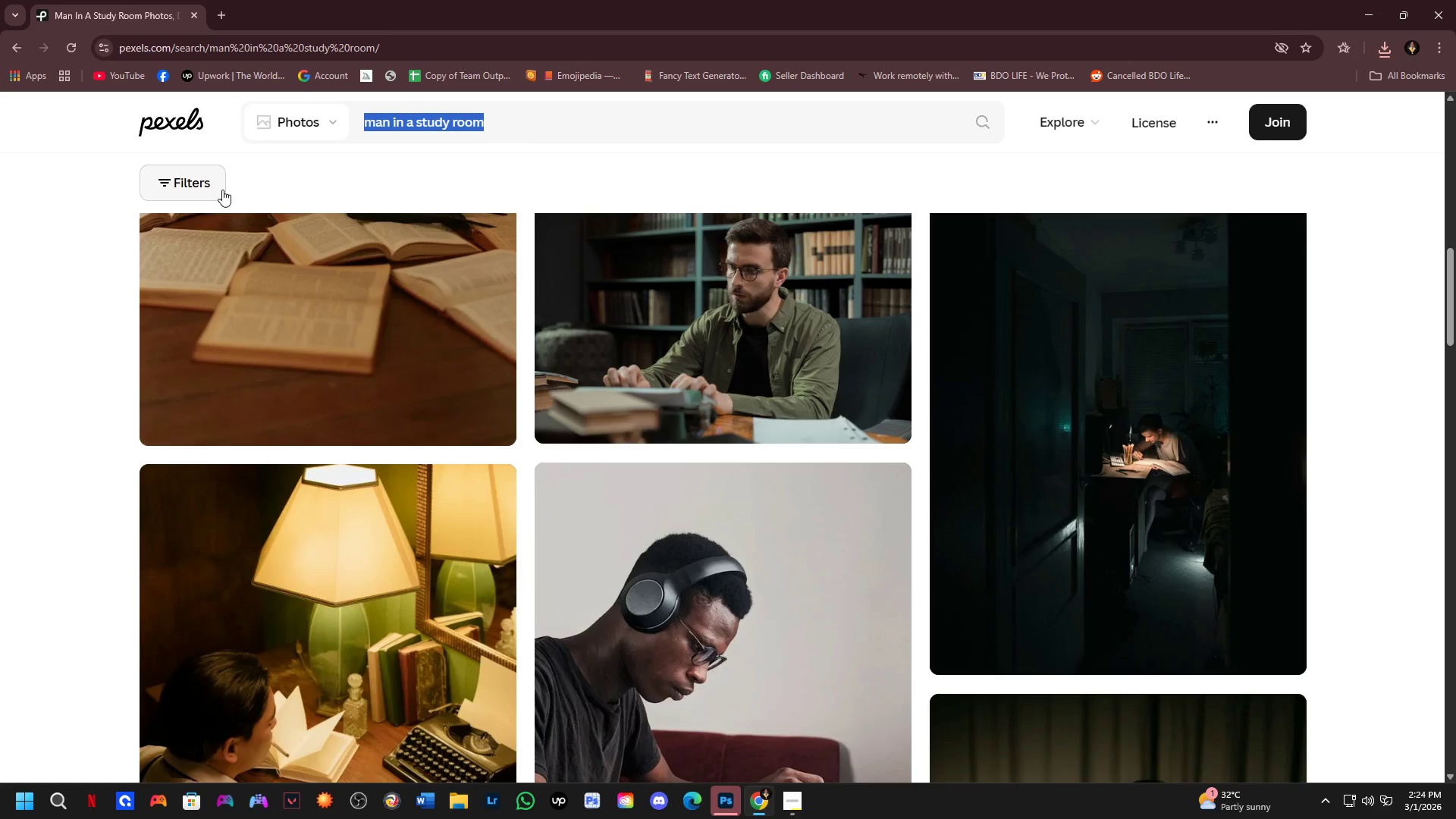 
type(boy holding a  yarn)
 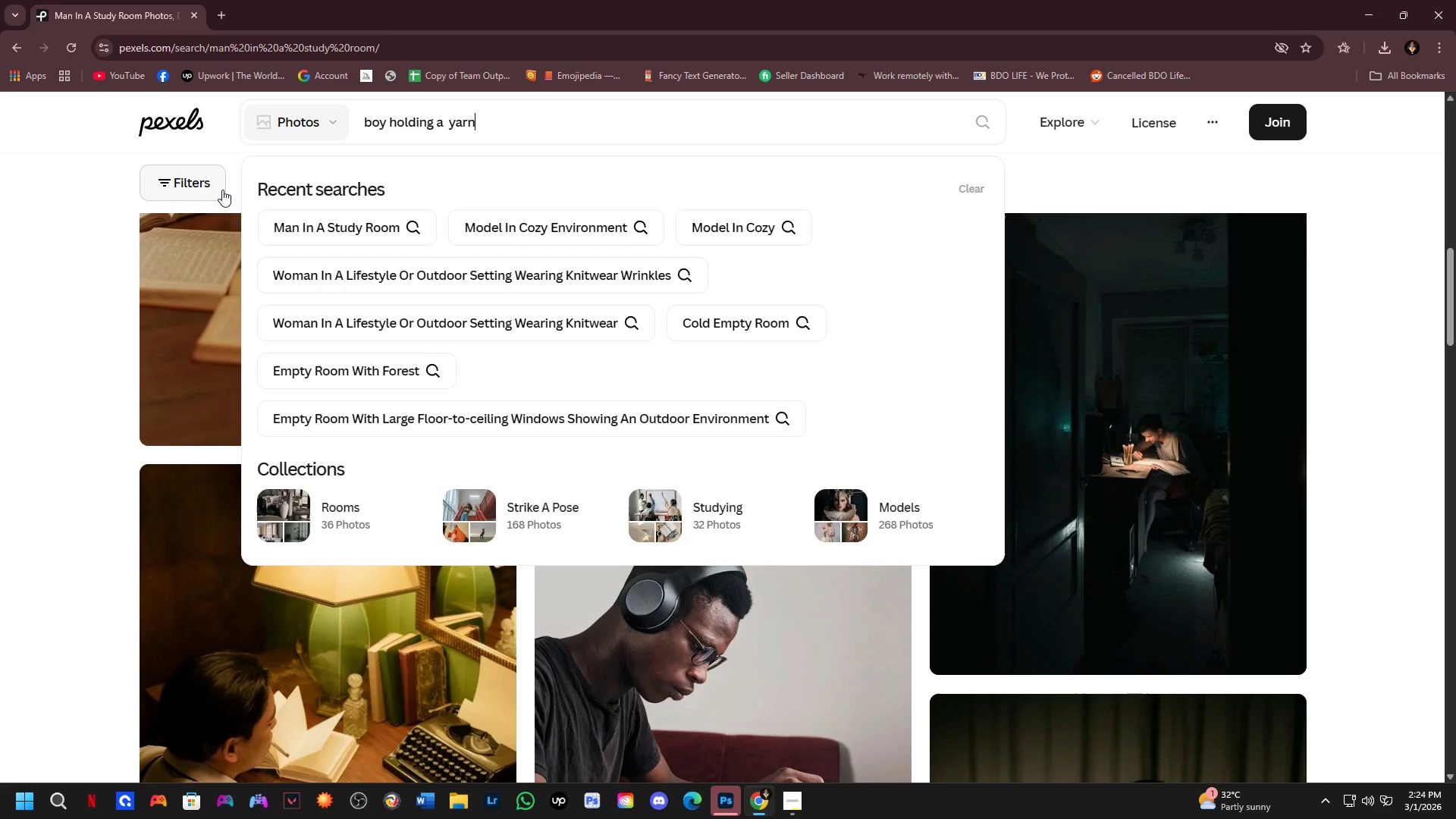 
key(Enter)
 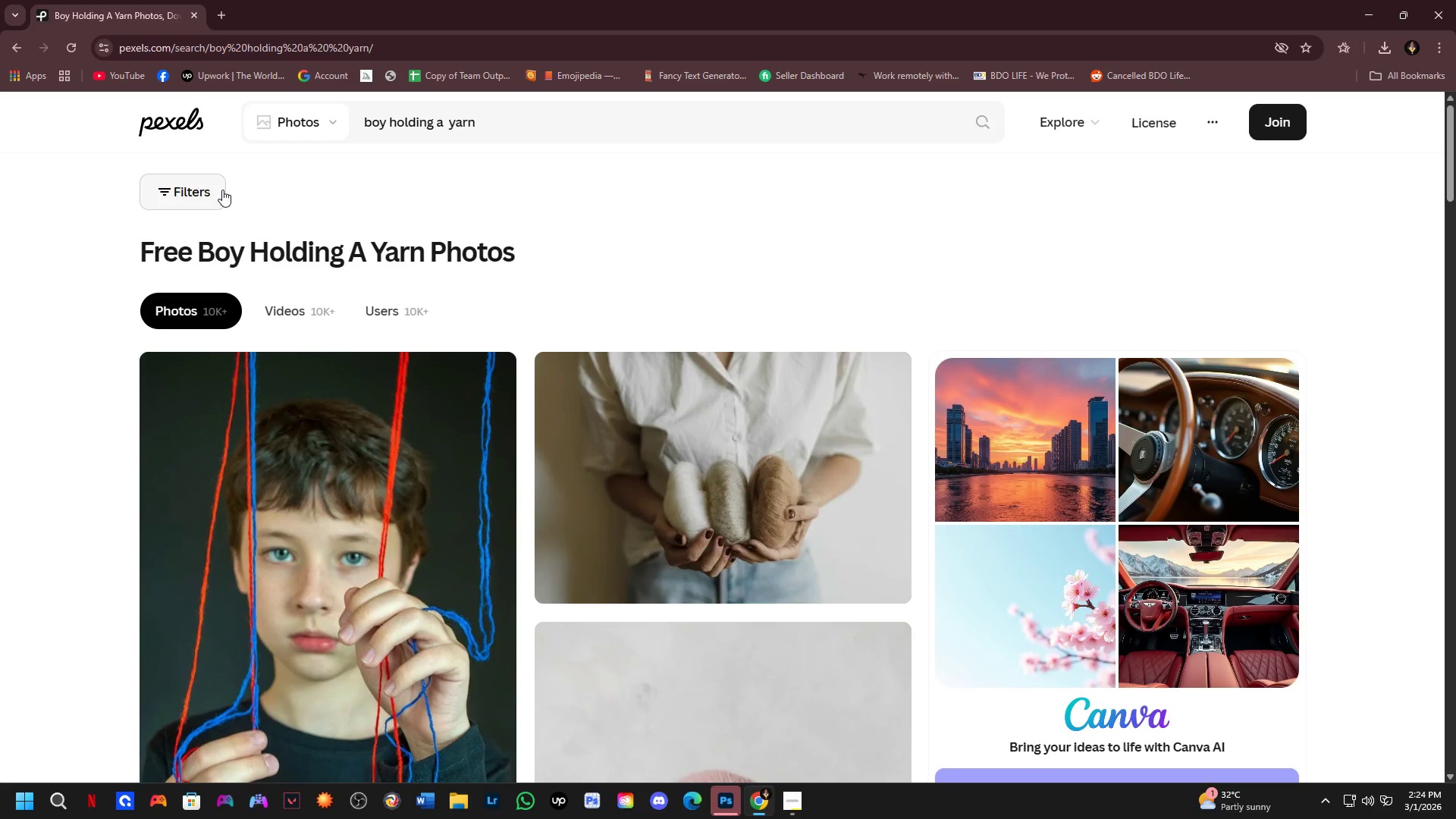 
scroll: coordinate [653, 280], scroll_direction: down, amount: 15.0
 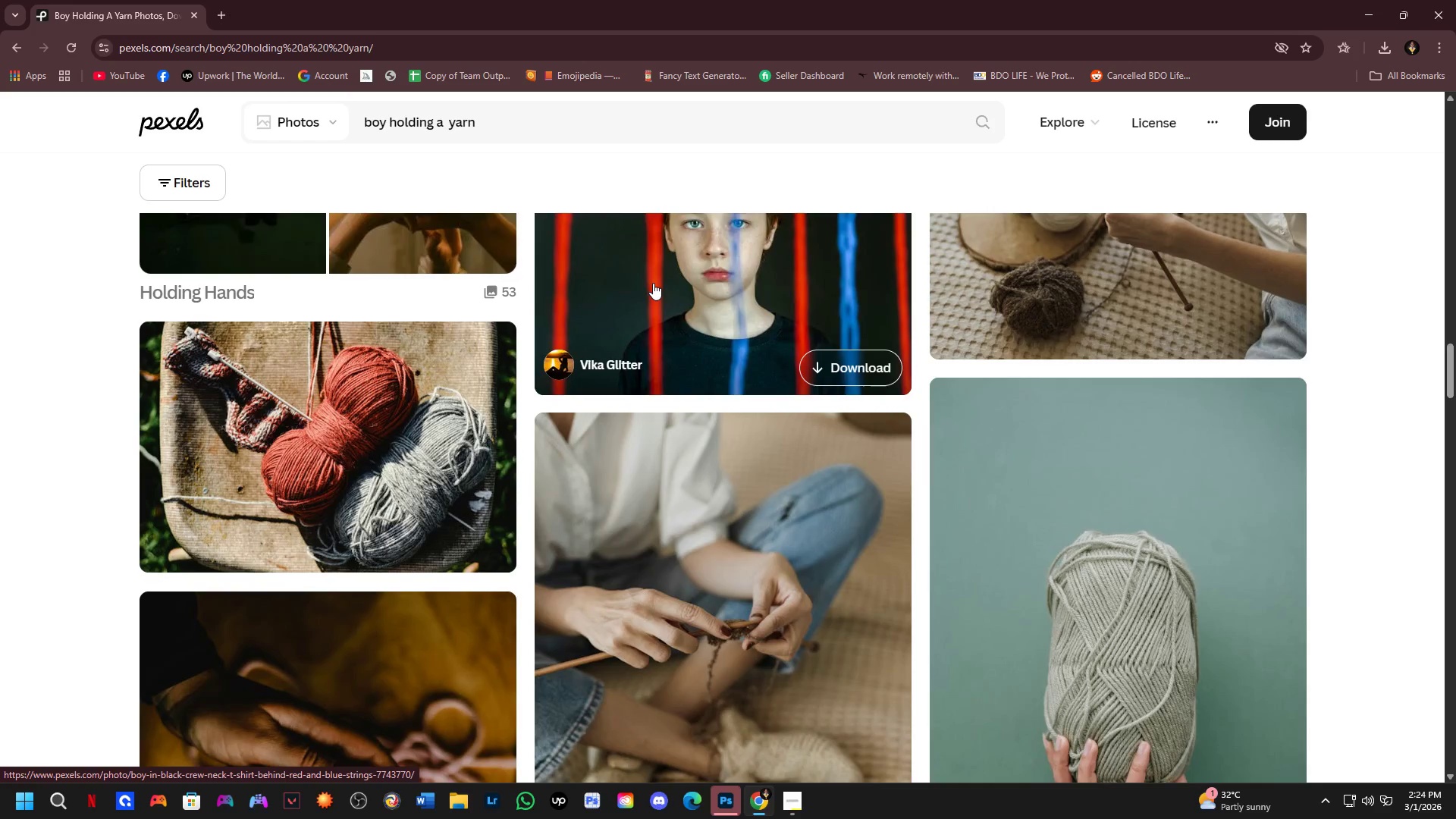 
scroll: coordinate [645, 309], scroll_direction: down, amount: 5.0
 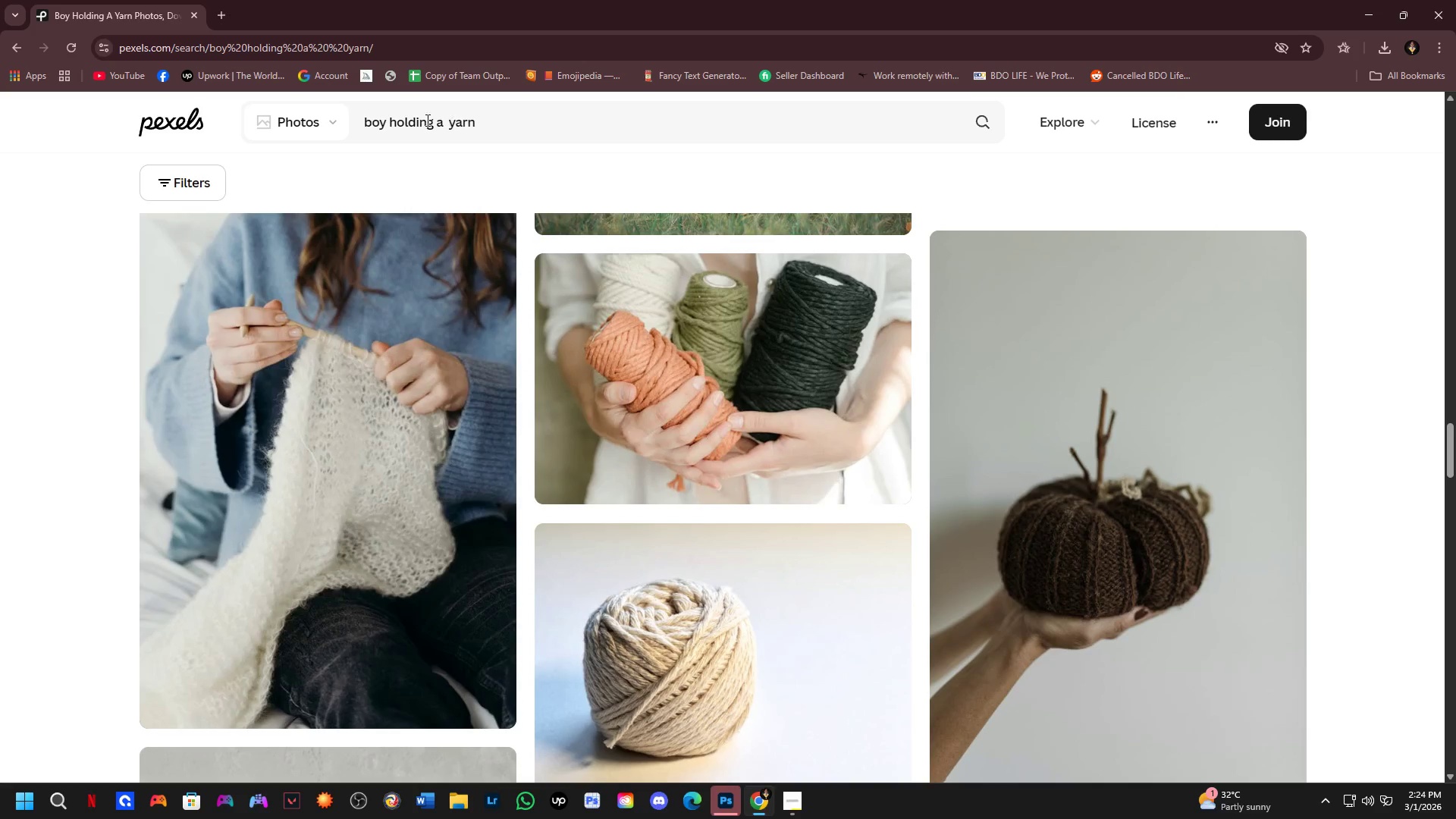 
left_click([380, 127])
 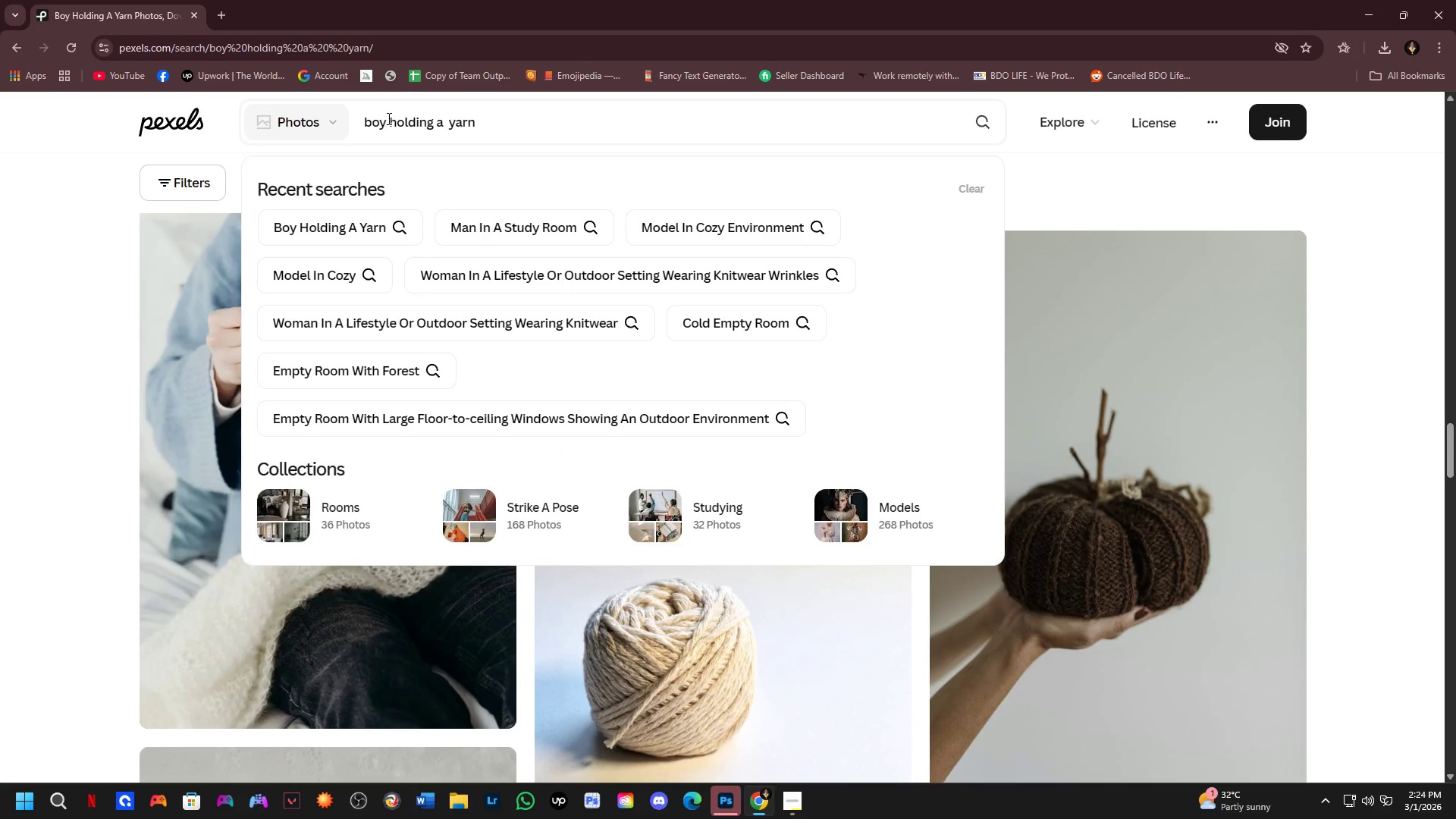 
left_click_drag(start_coordinate=[384, 118], to_coordinate=[347, 125])
 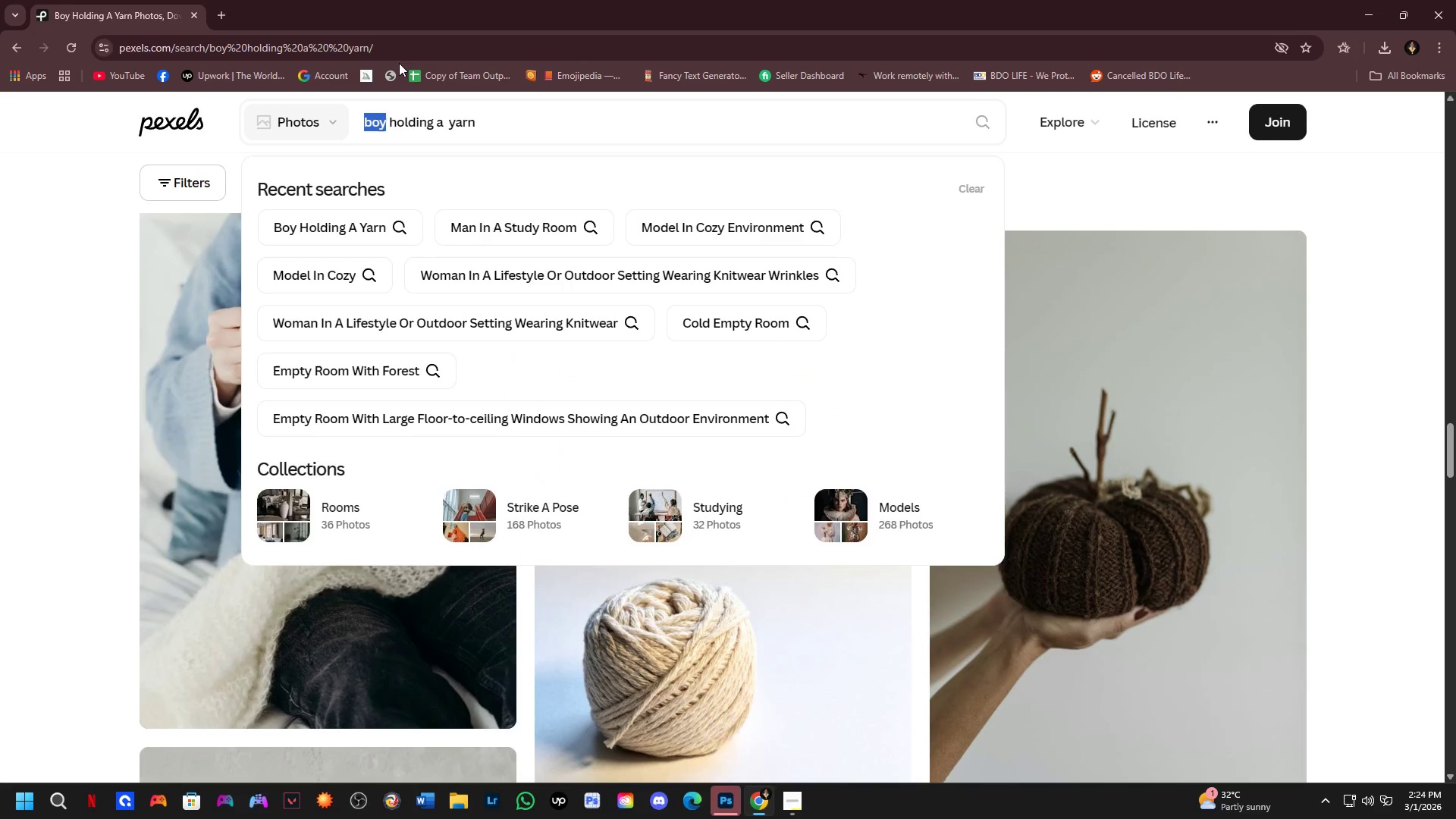 
type(model)
 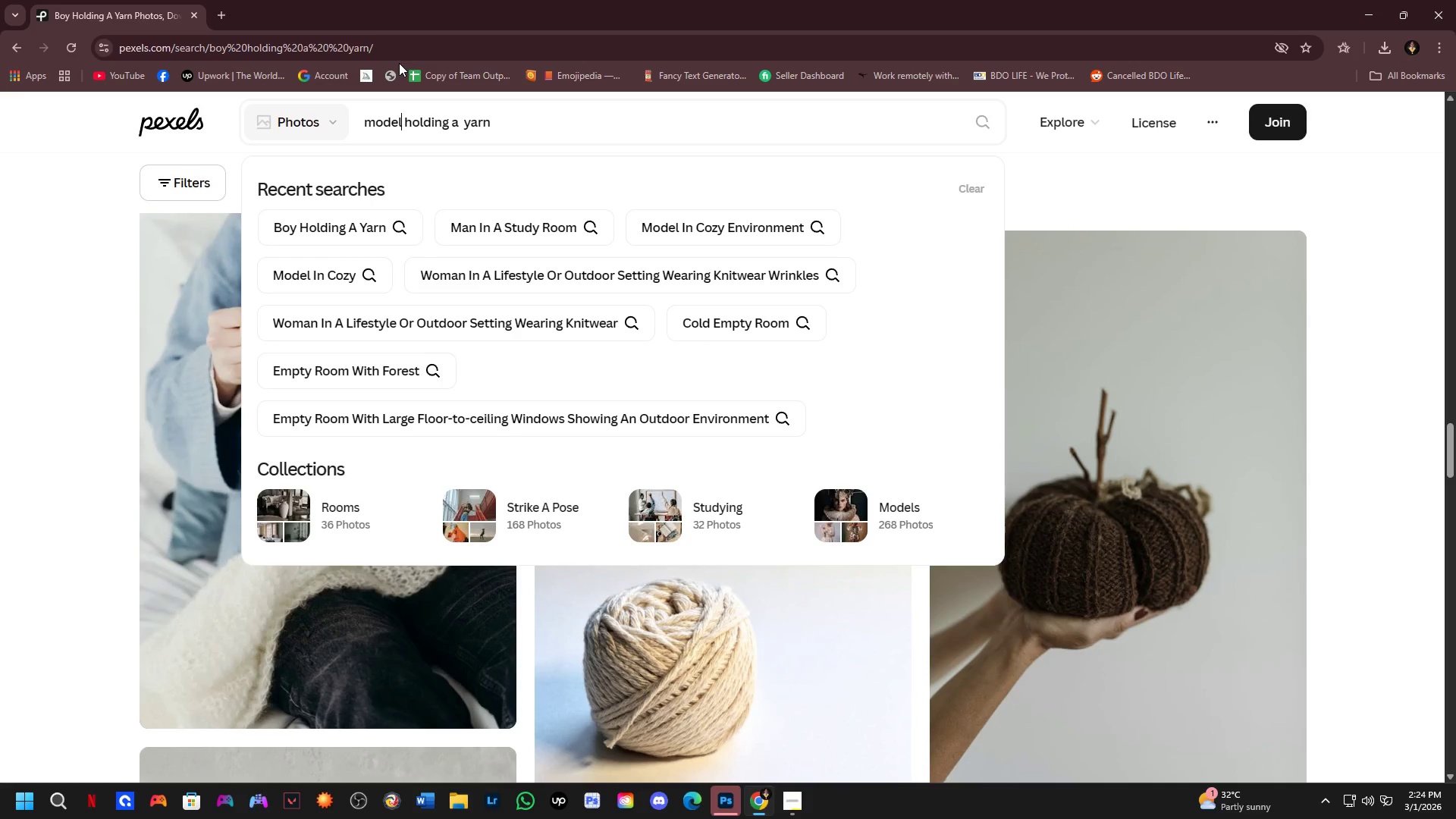 
key(Enter)
 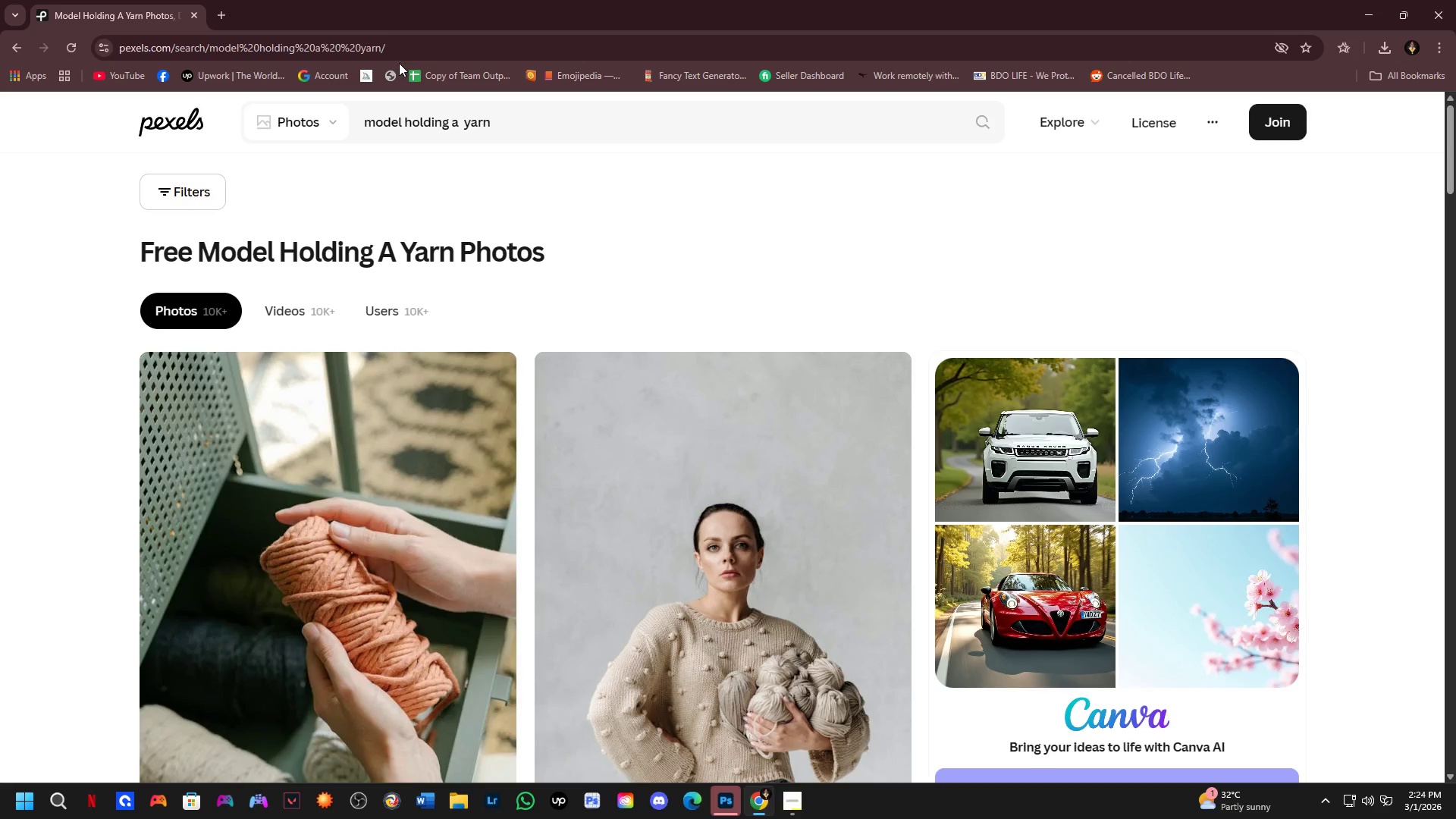 
scroll: coordinate [802, 377], scroll_direction: down, amount: 12.0
 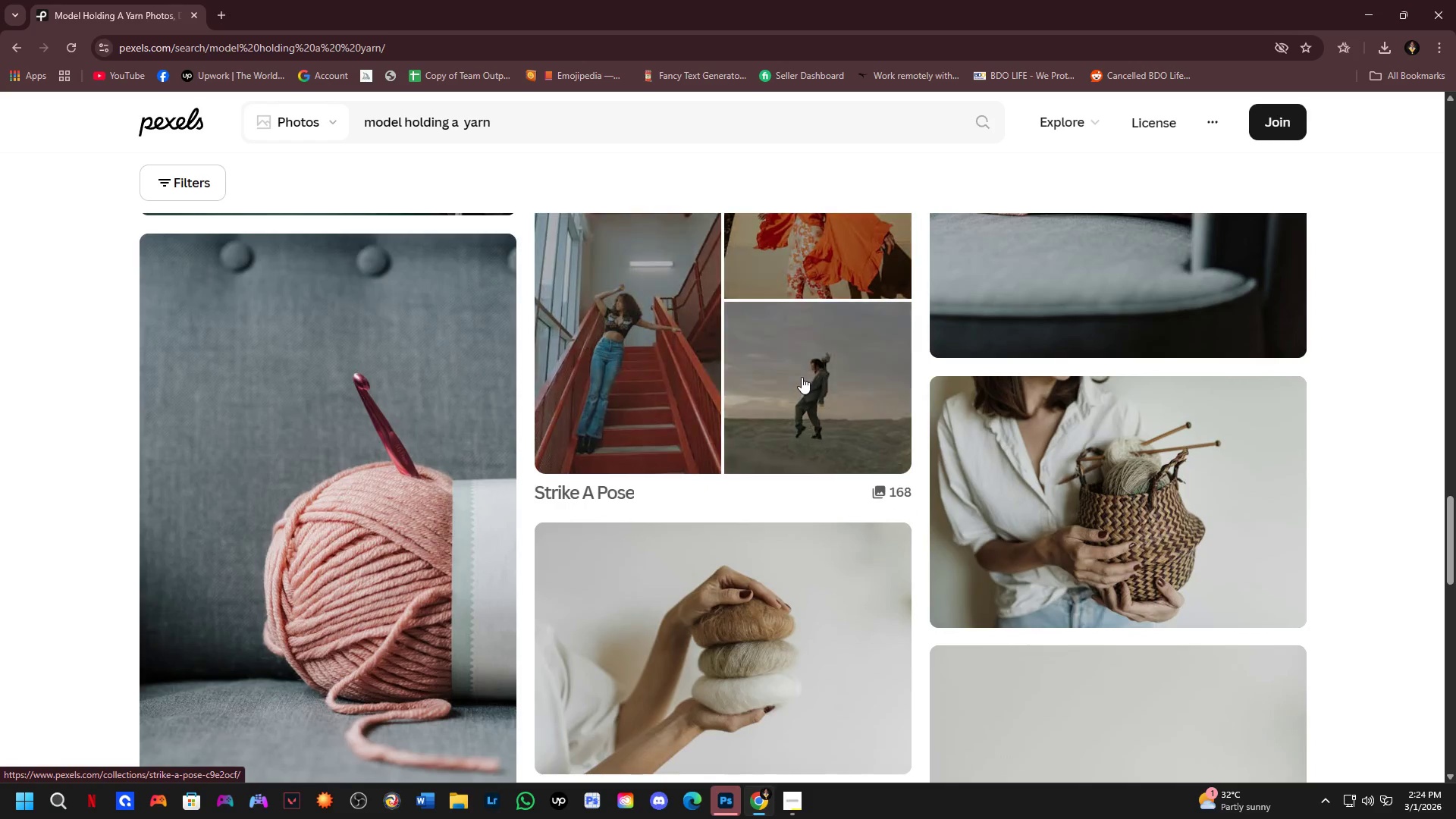 
scroll: coordinate [850, 444], scroll_direction: up, amount: 14.0
 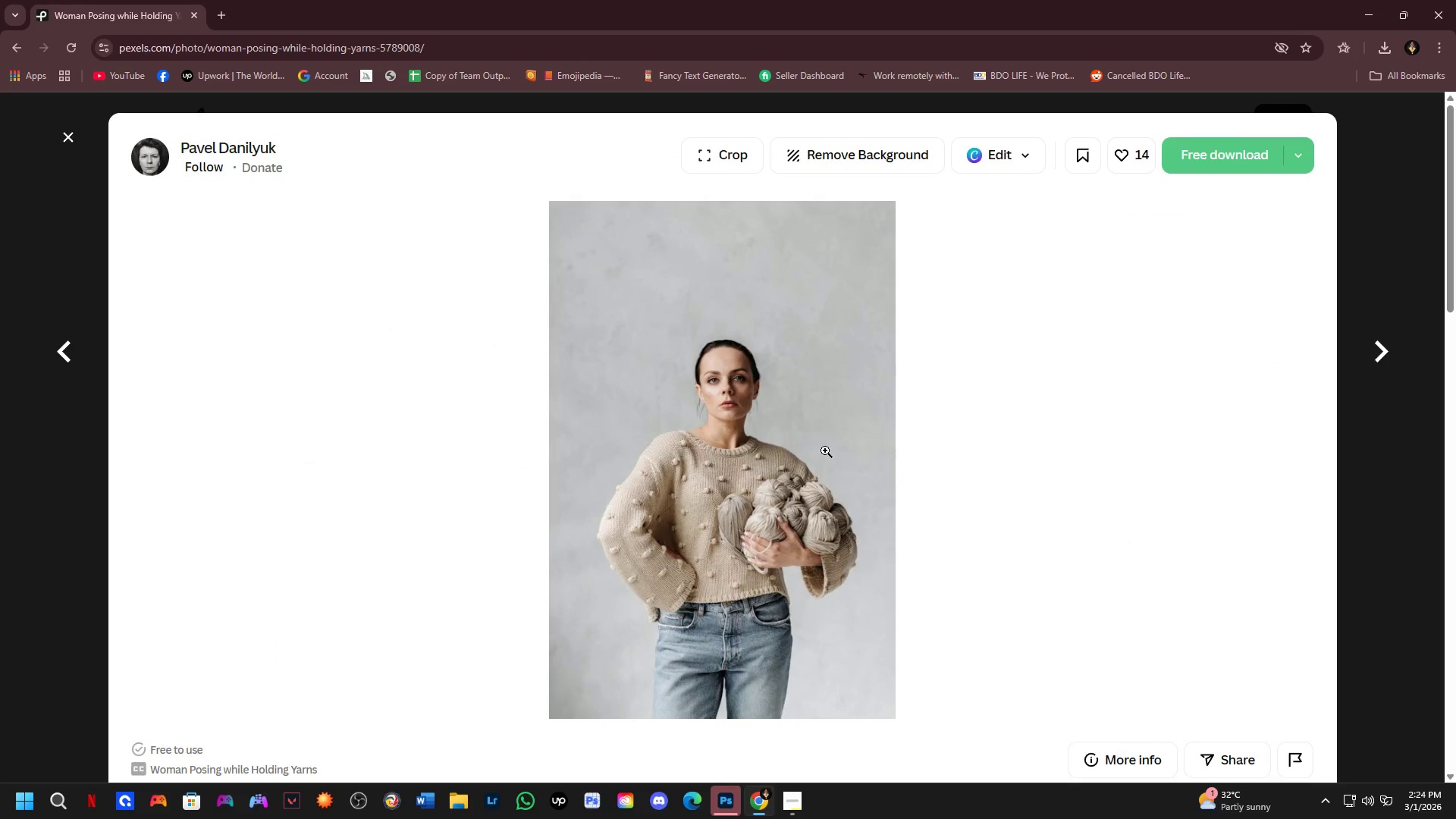 
scroll: coordinate [817, 431], scroll_direction: down, amount: 7.0
 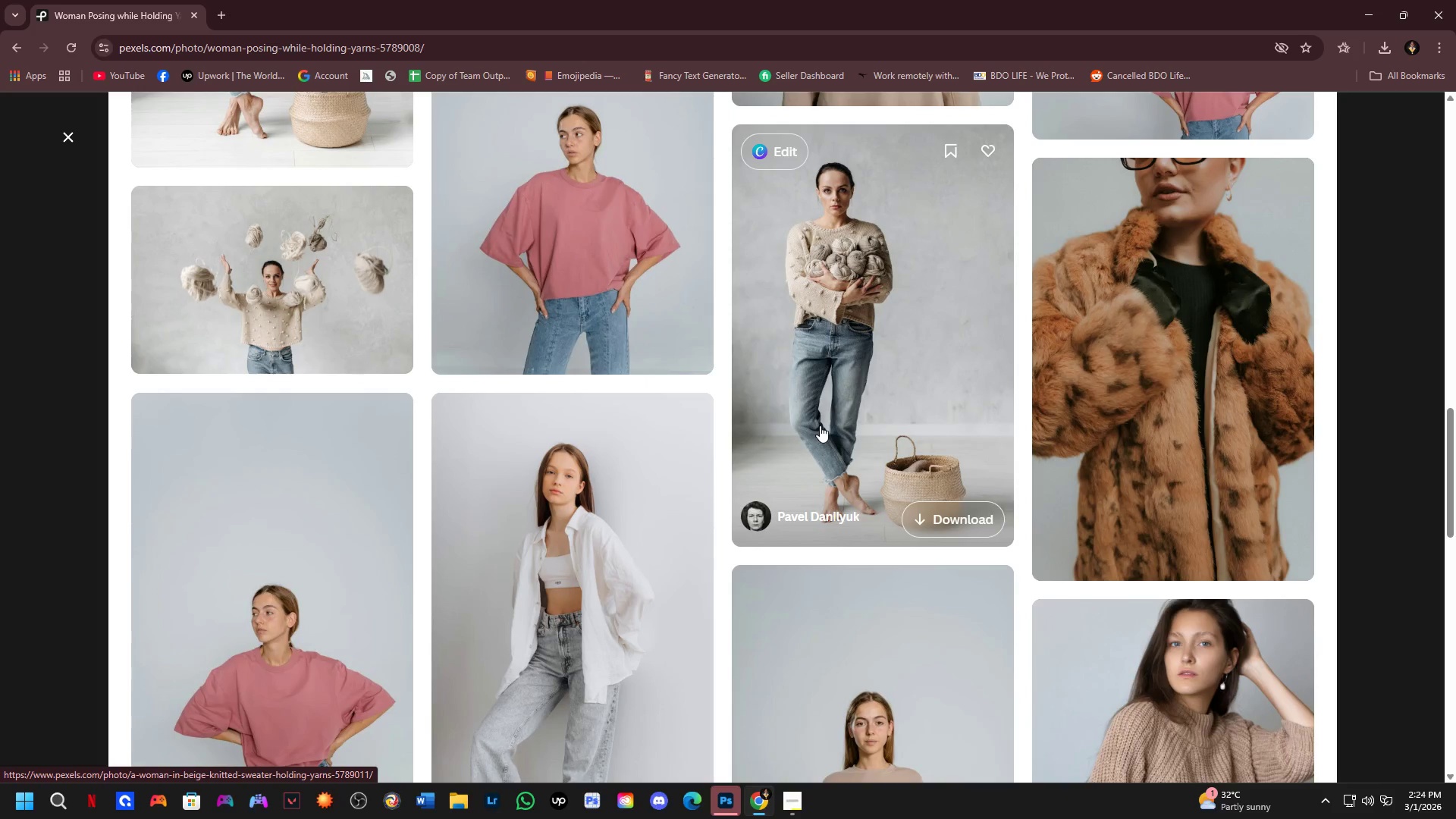 
scroll: coordinate [1109, 410], scroll_direction: up, amount: 5.0
 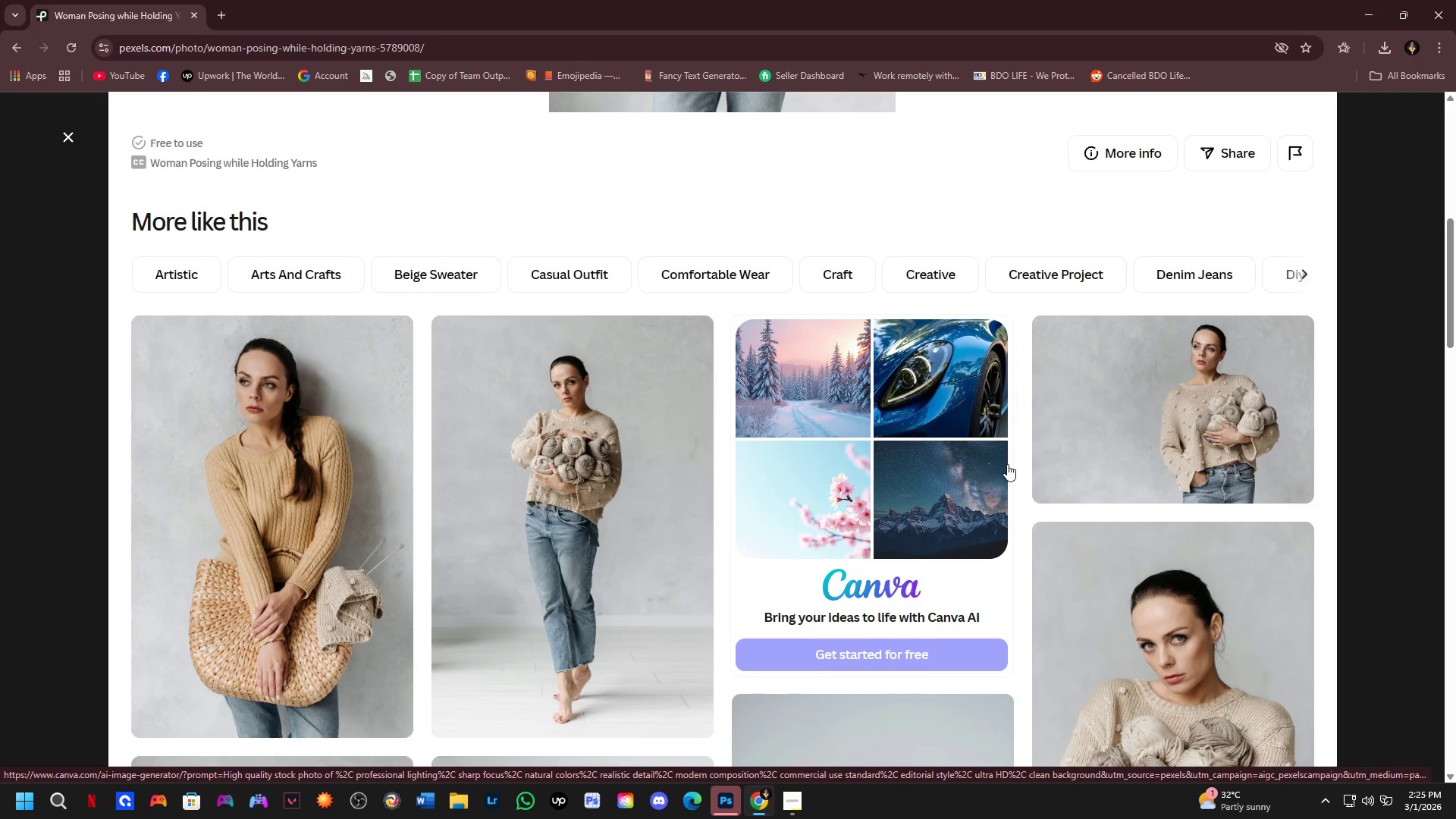 
wait(56.84)
 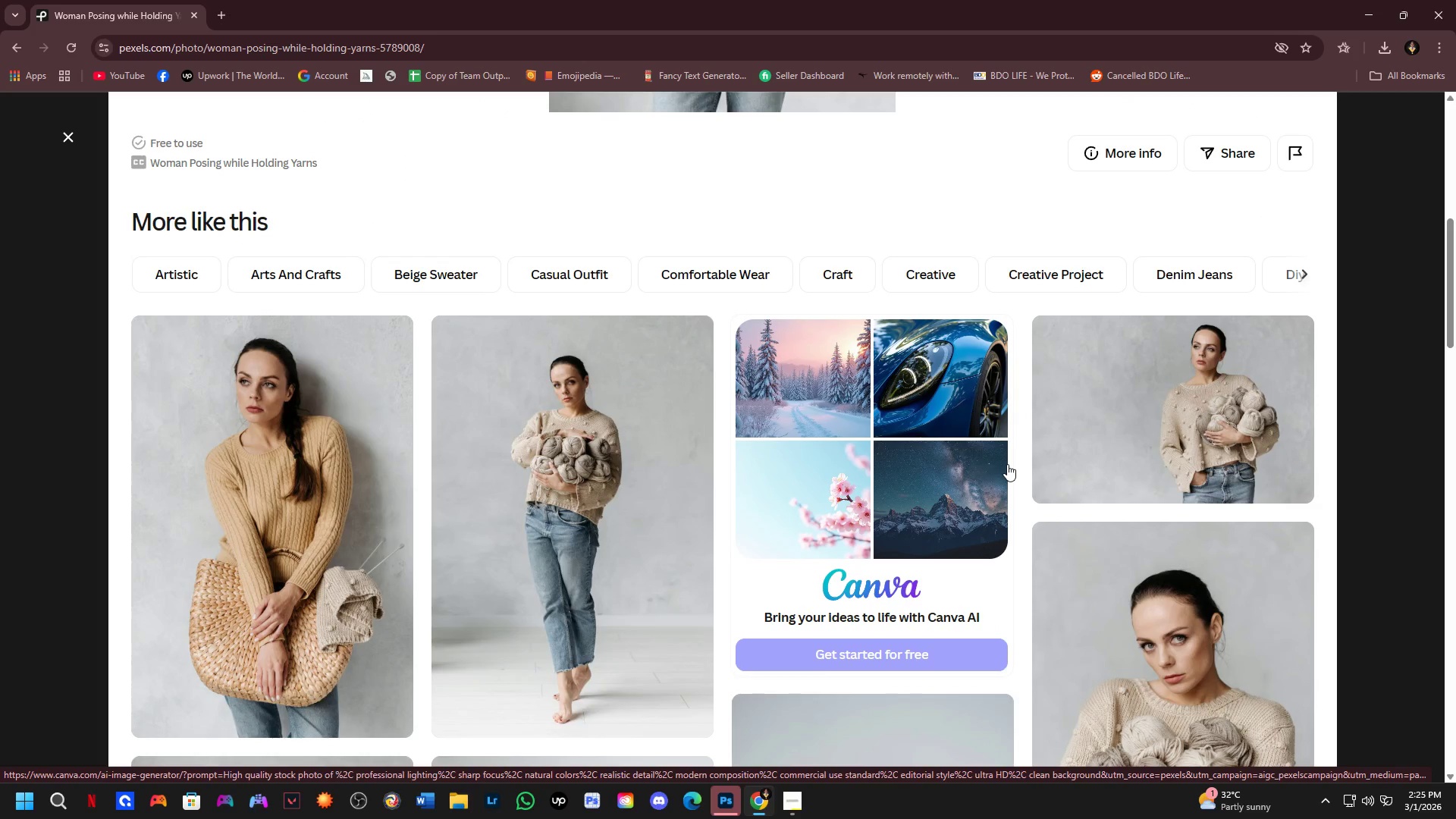 
left_click([452, 799])
 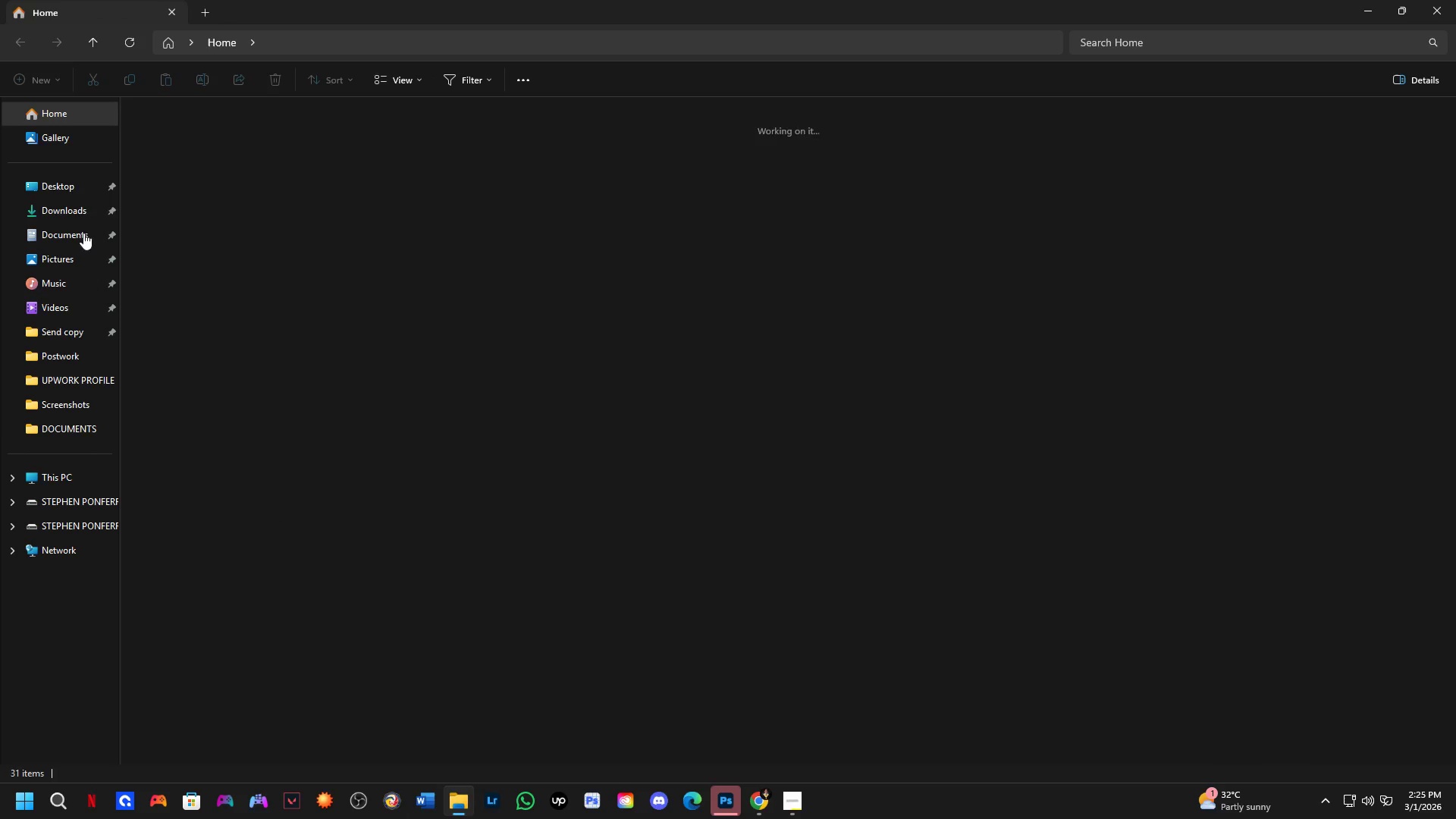 
left_click([55, 216])
 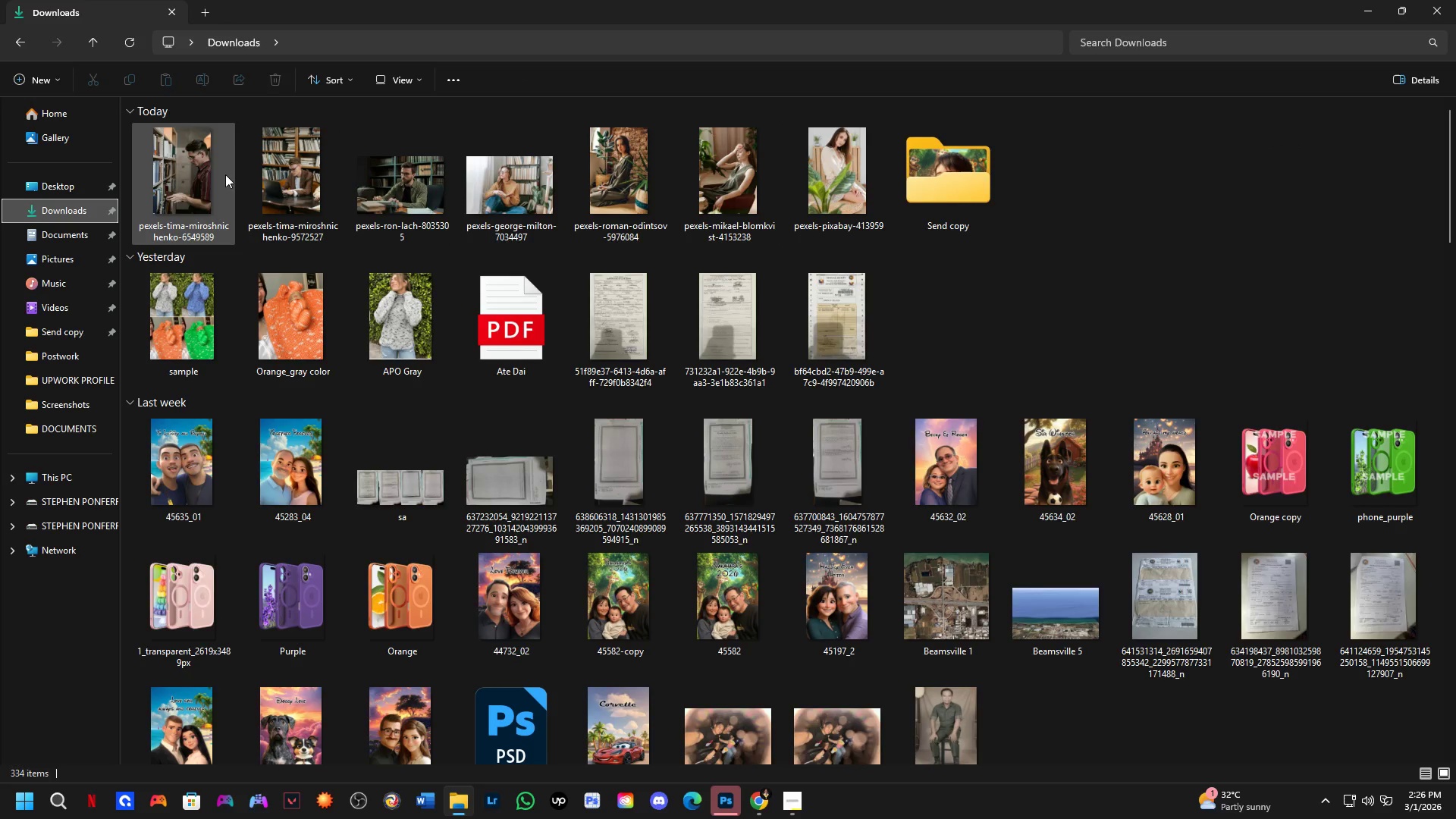 
wait(5.86)
 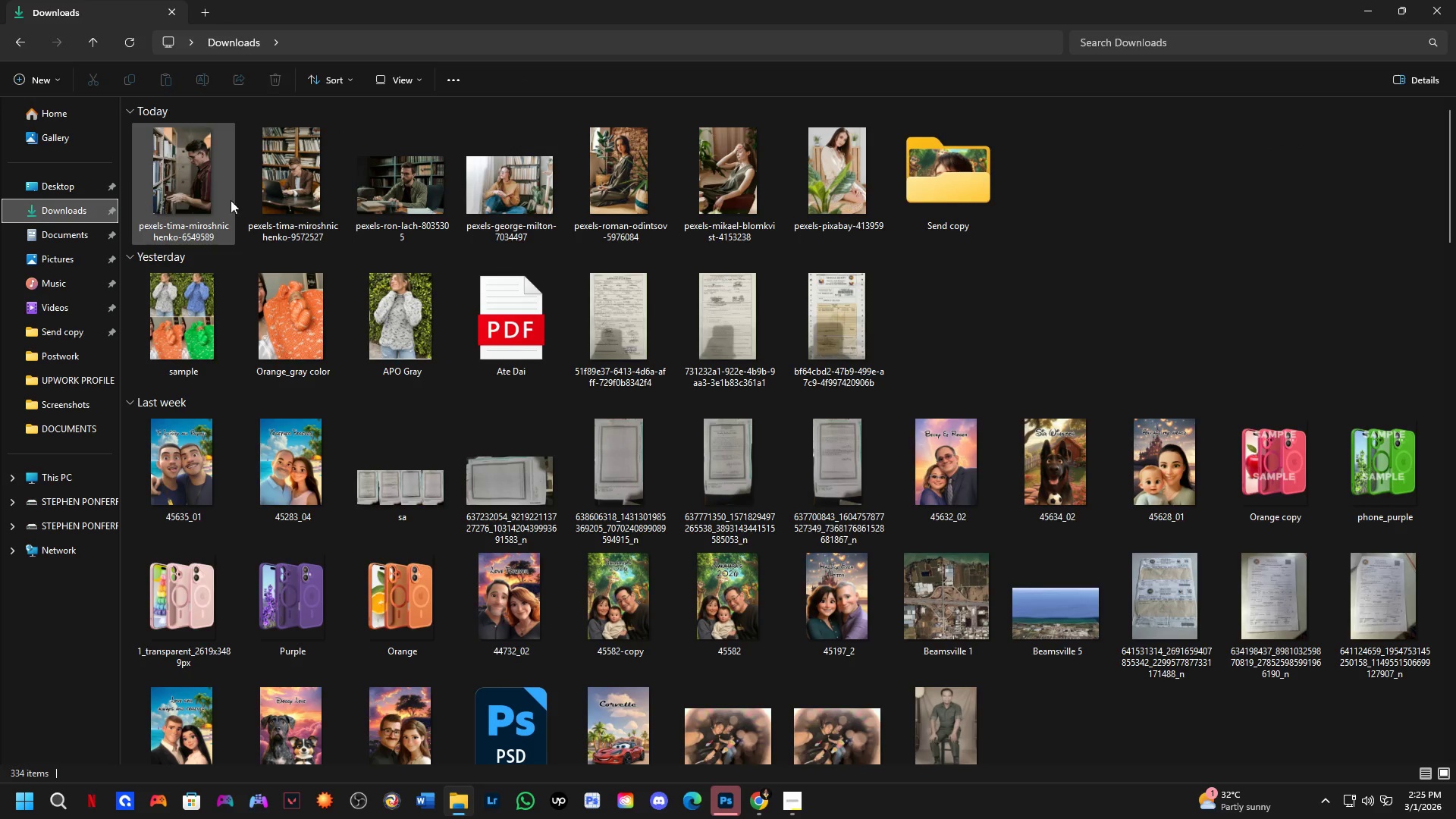 
left_click([1455, 0])
 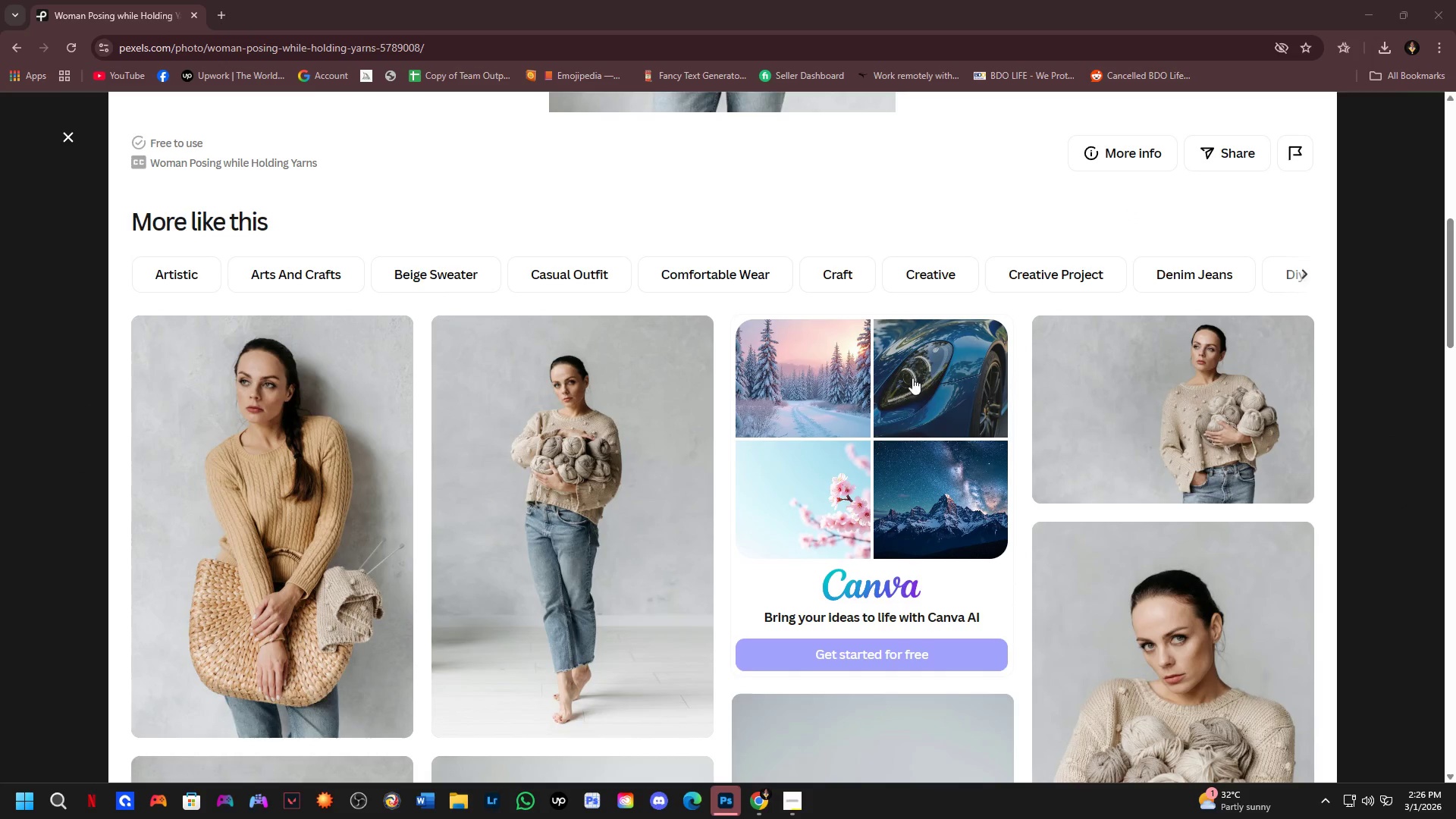 
scroll: coordinate [931, 423], scroll_direction: down, amount: 1.0
 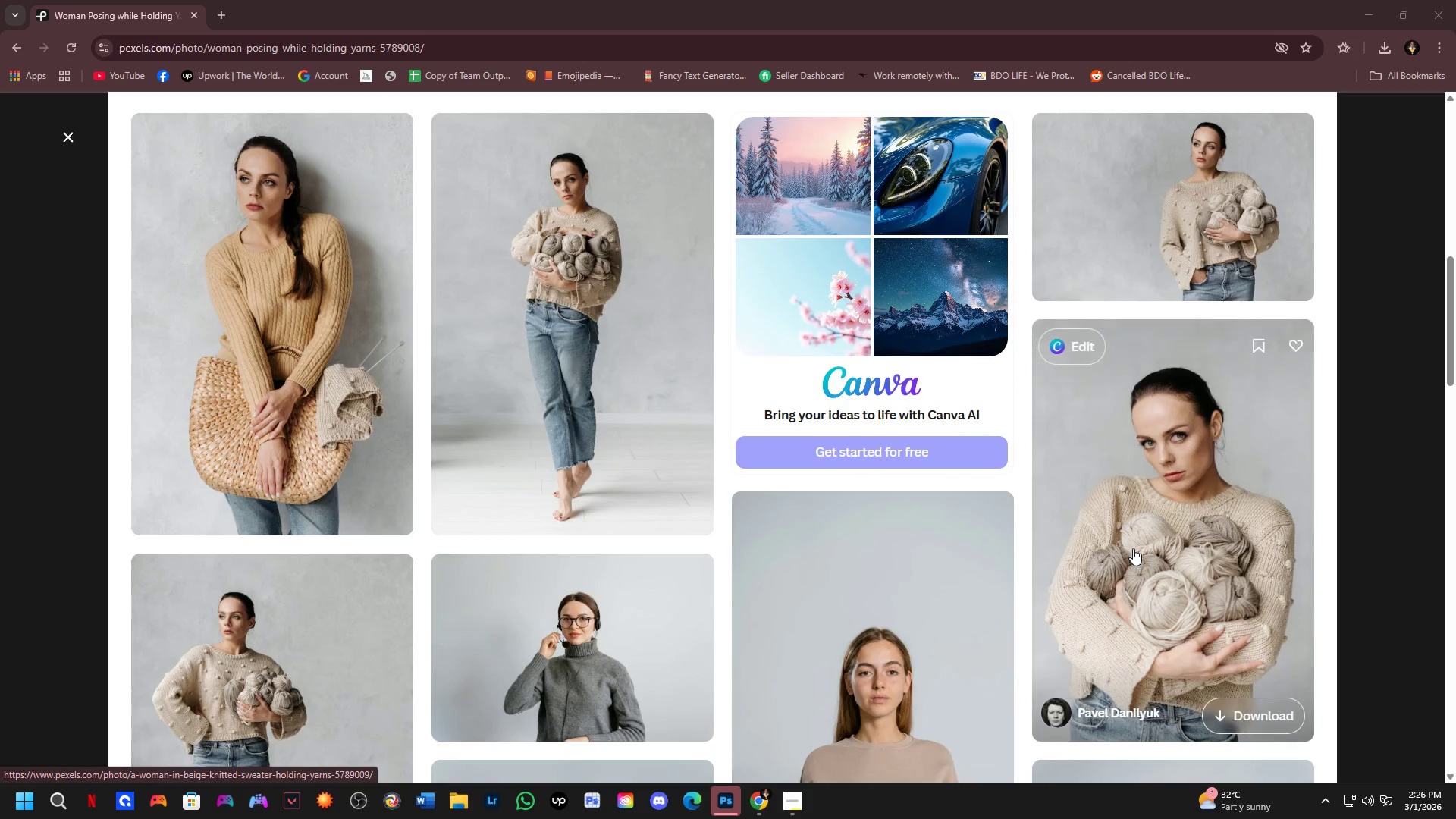 
left_click([1132, 545])
 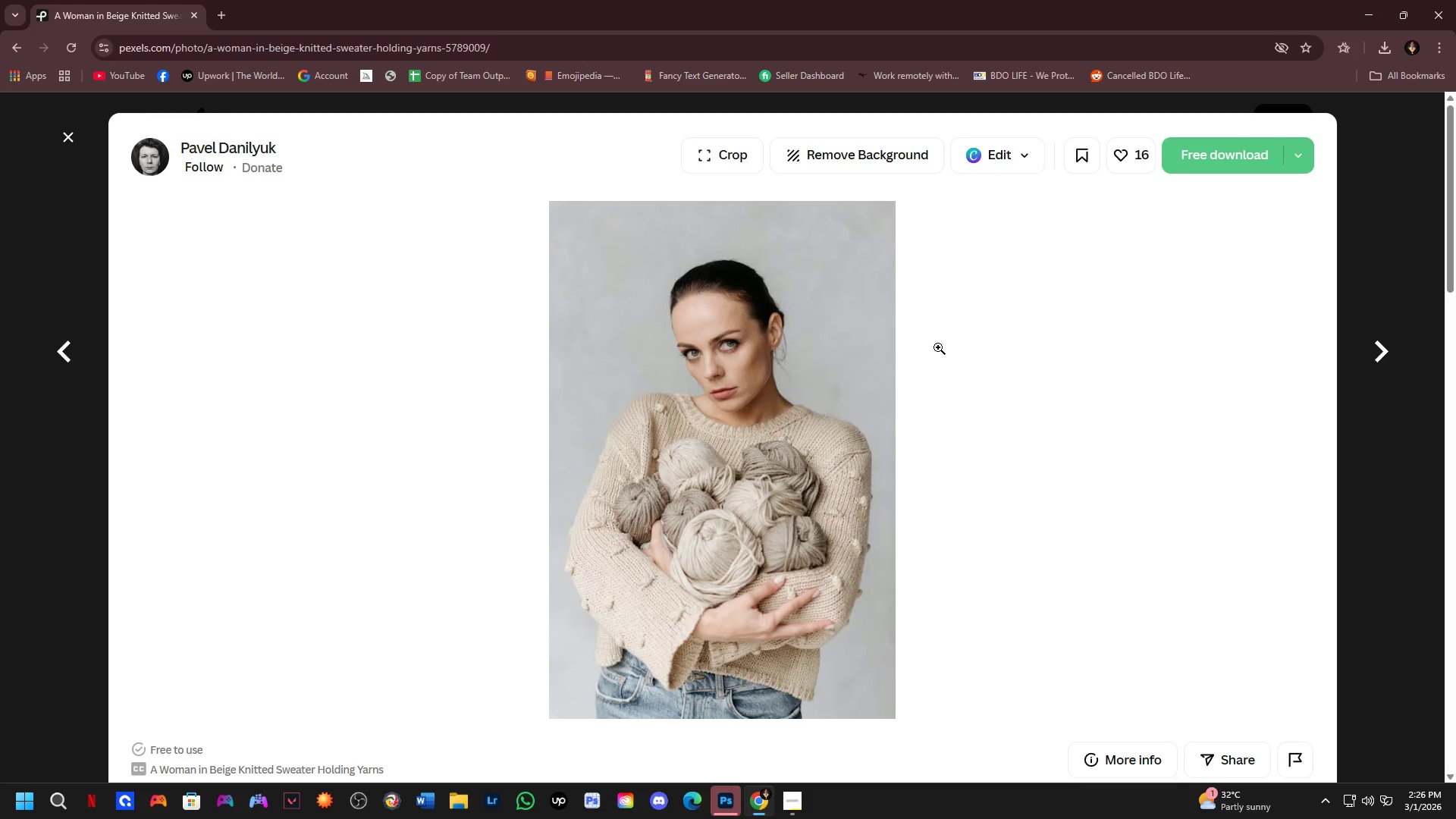 
left_click([1235, 163])
 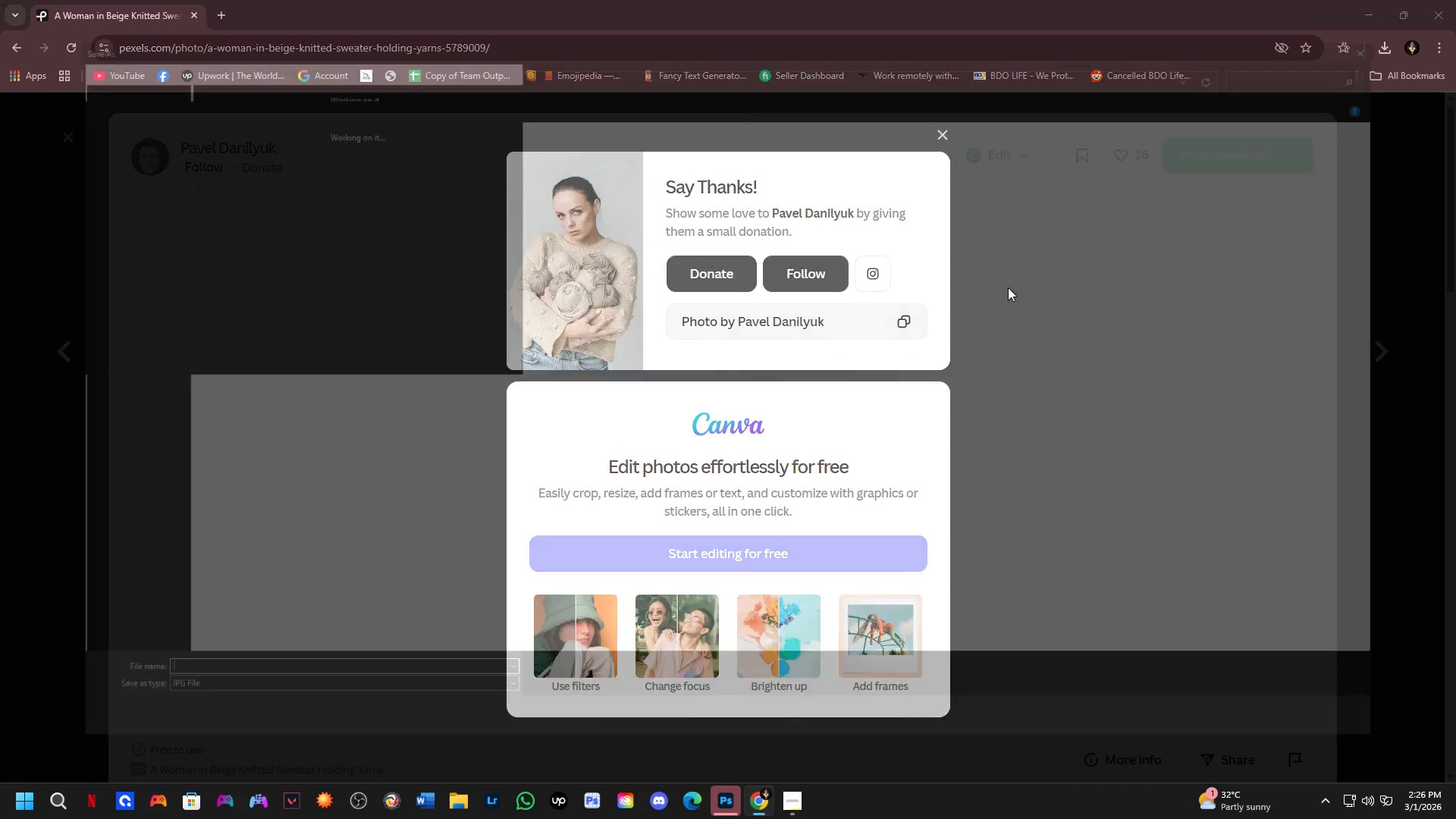 
key(NumpadEnter)
 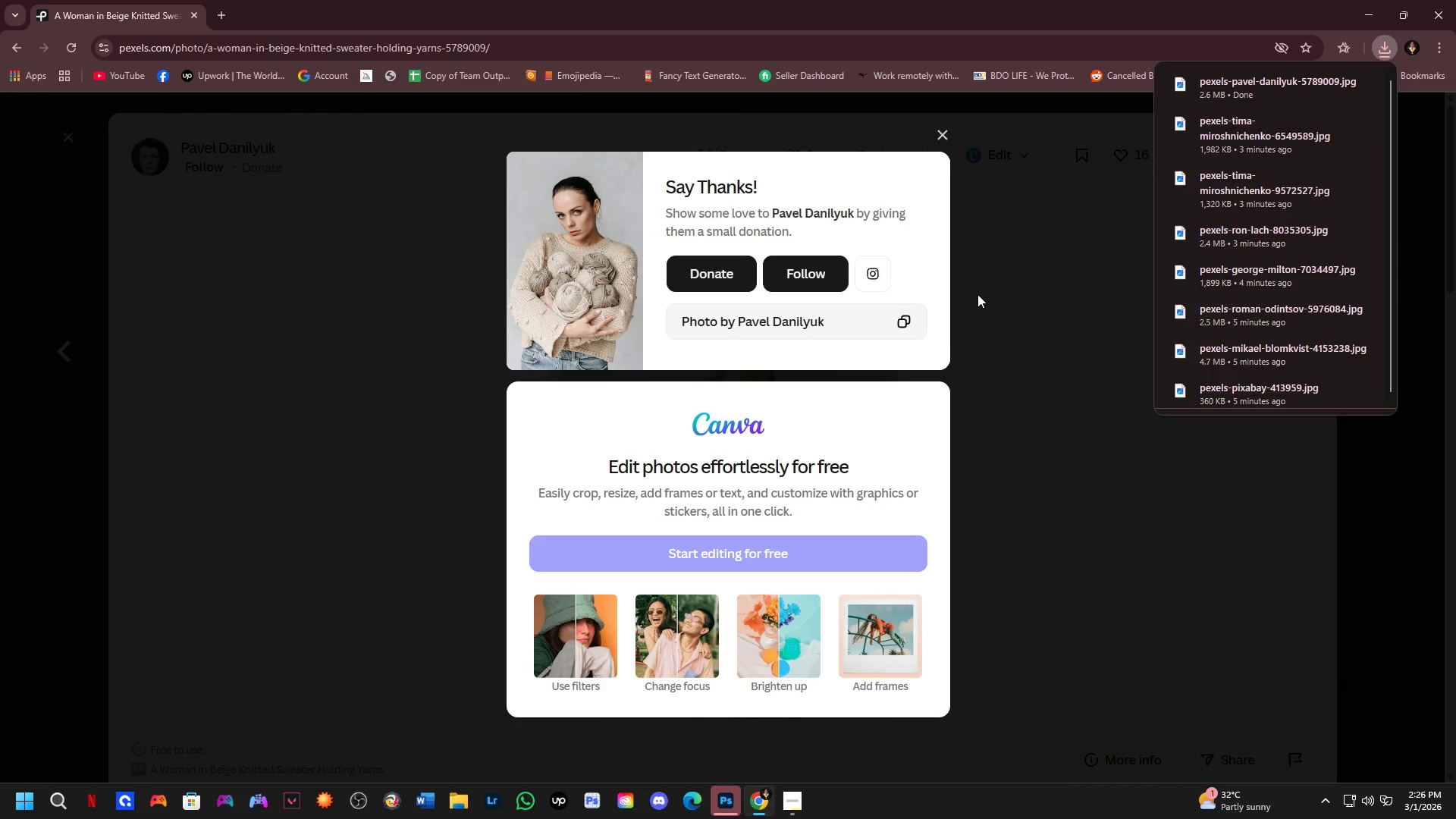 
scroll: coordinate [976, 294], scroll_direction: down, amount: 1.0
 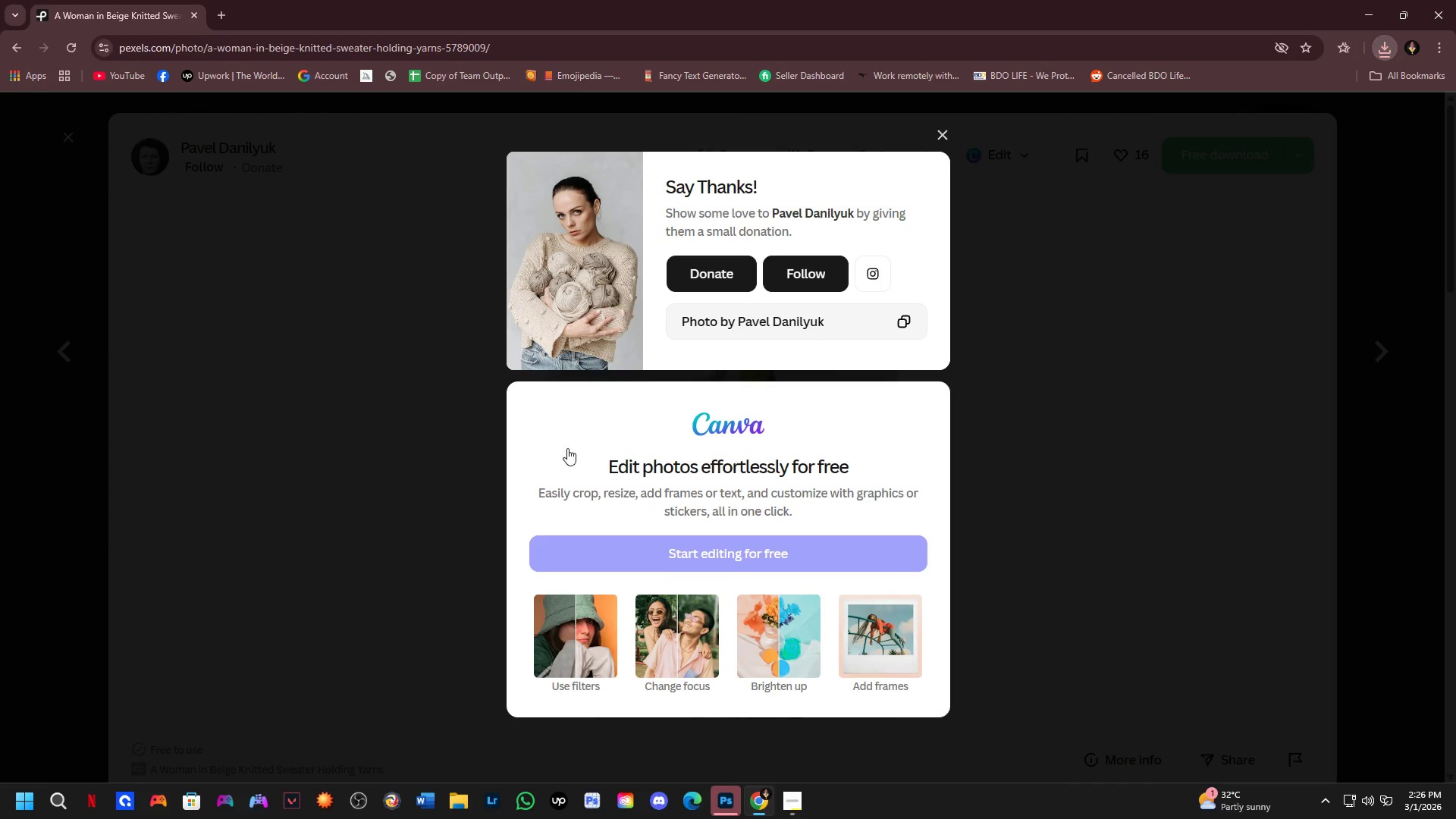 
left_click_drag(start_coordinate=[403, 450], to_coordinate=[394, 457])
 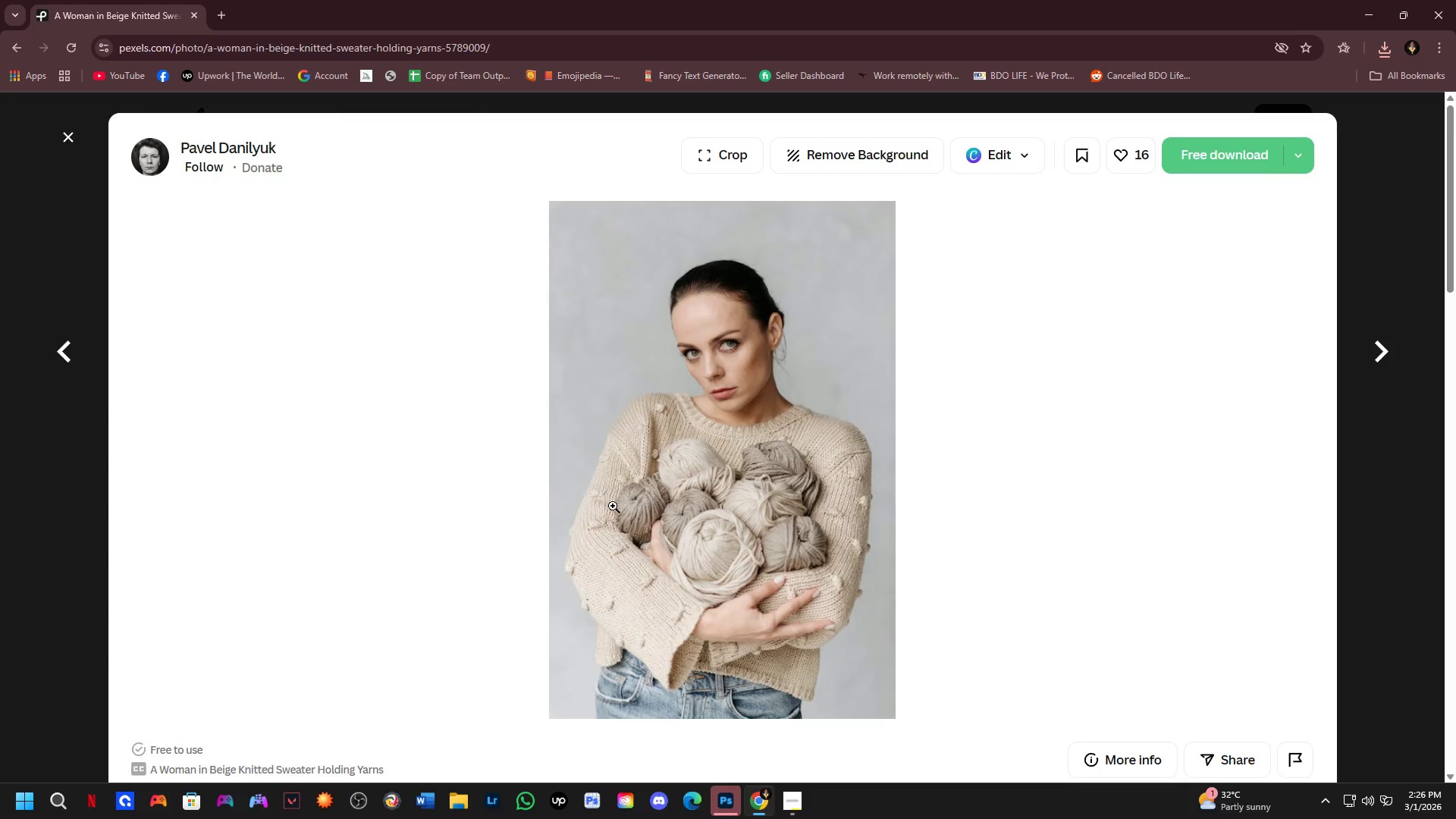 
scroll: coordinate [613, 506], scroll_direction: down, amount: 4.0
 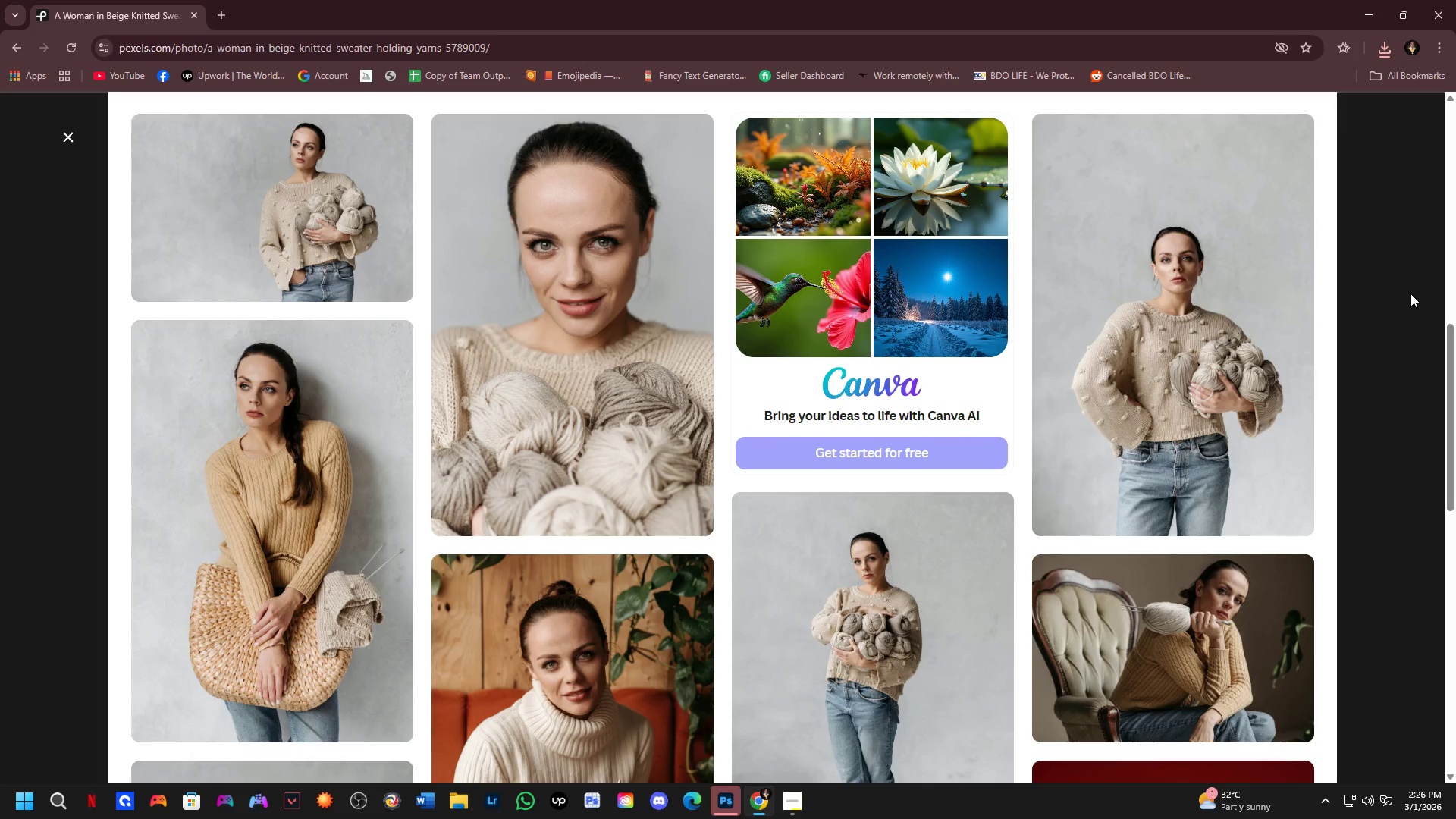 
scroll: coordinate [1392, 312], scroll_direction: up, amount: 3.0
 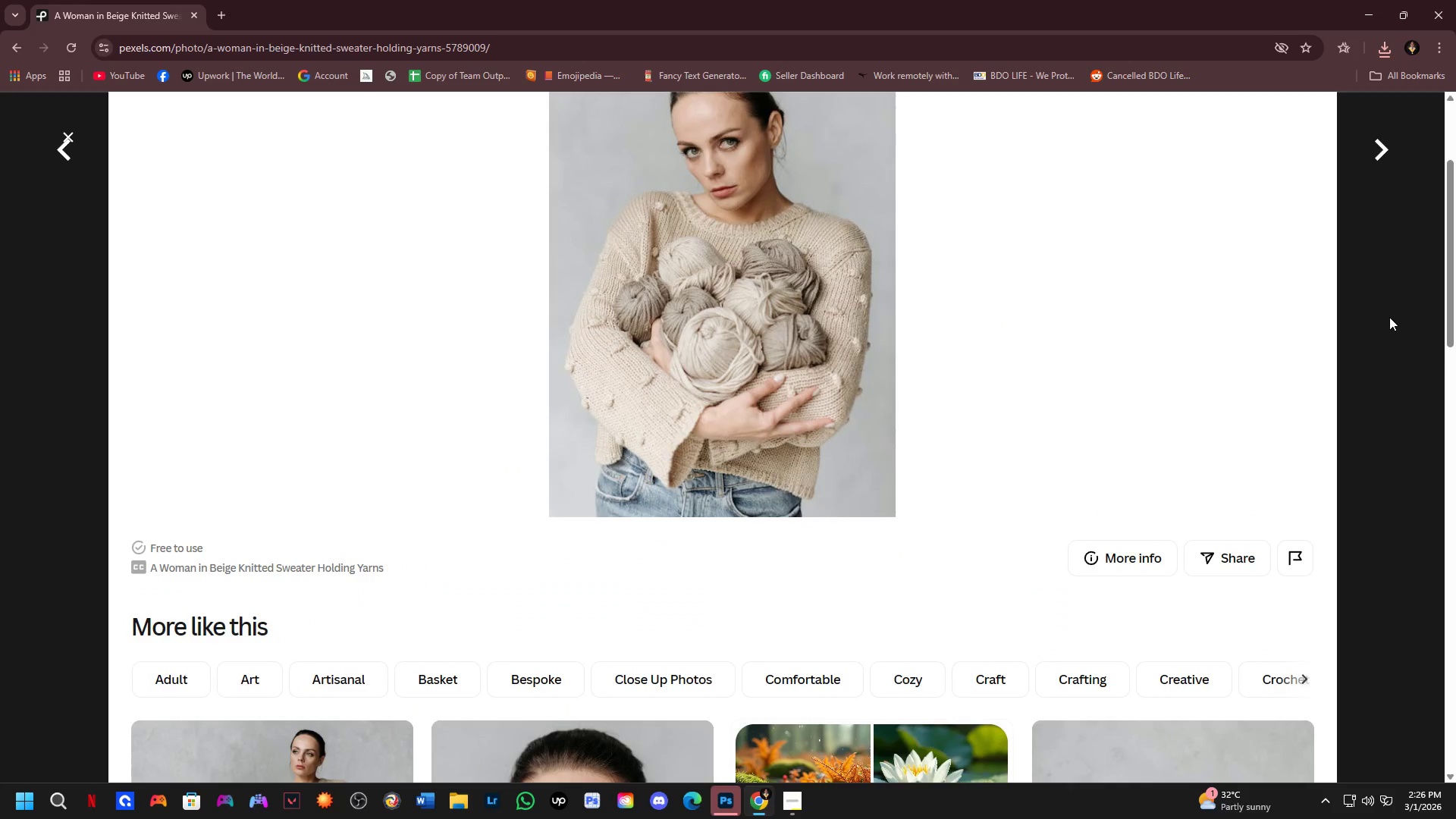 
scroll: coordinate [1185, 444], scroll_direction: down, amount: 8.0
 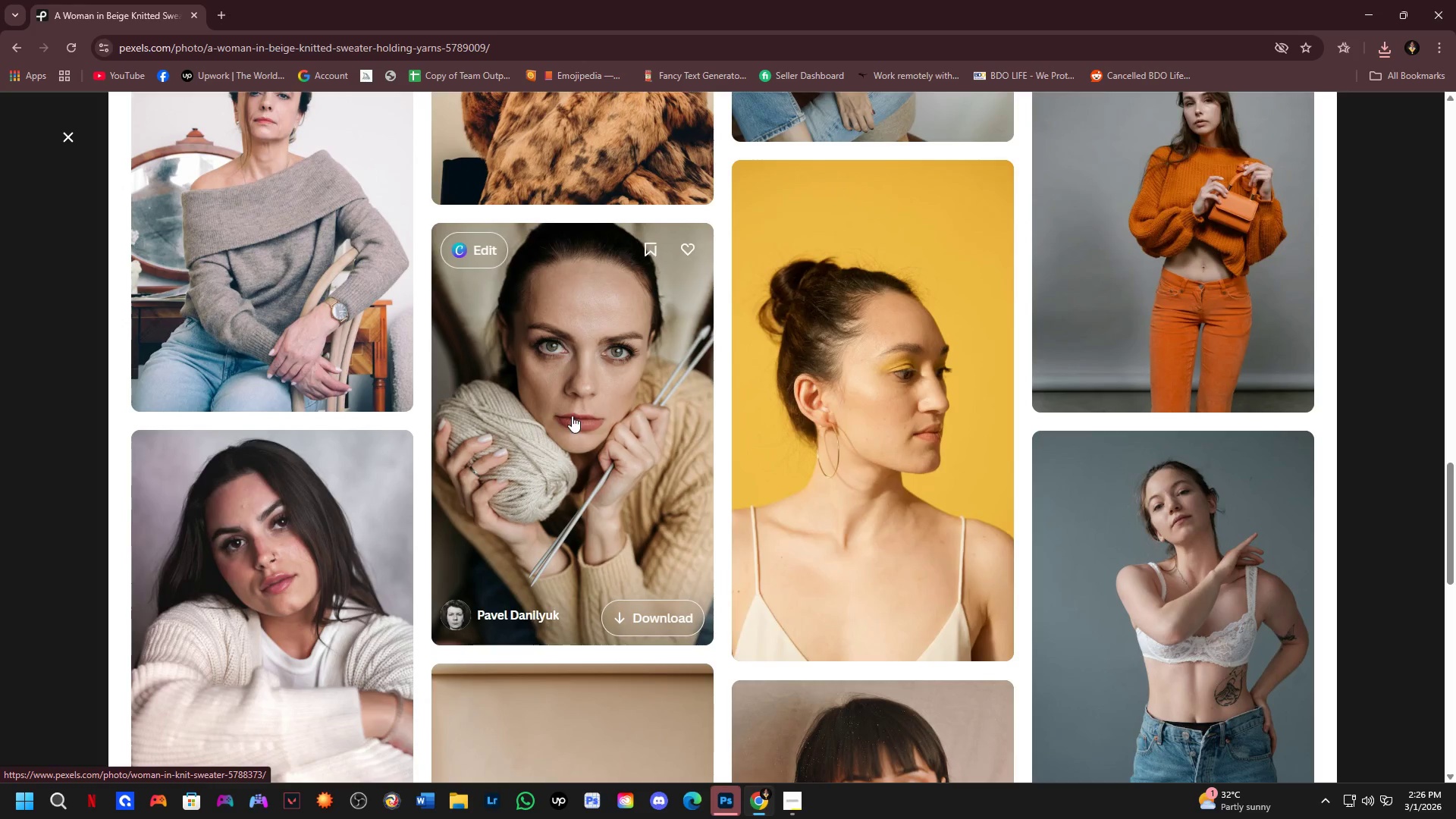 
left_click([572, 416])
 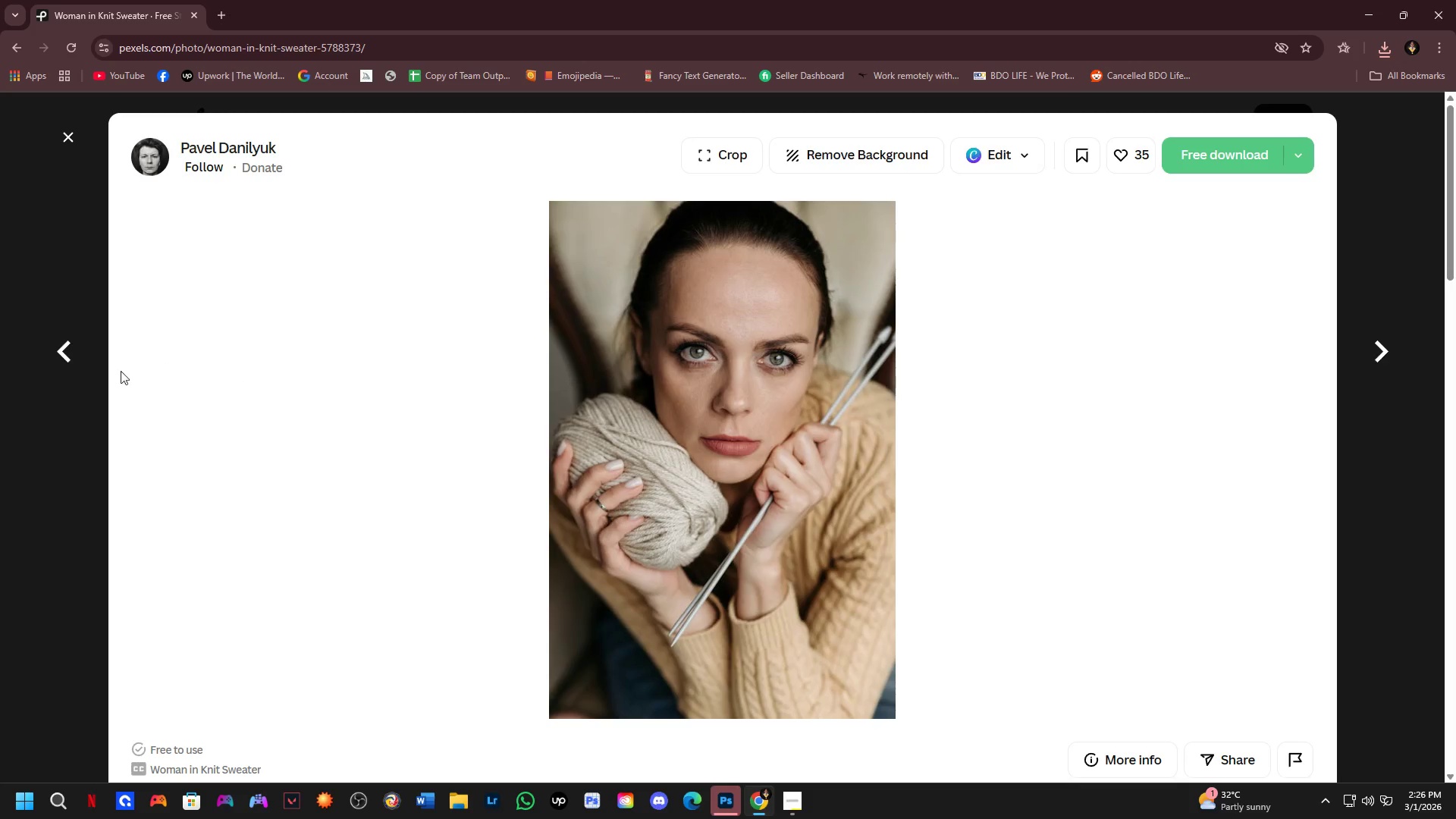 
left_click([35, 392])
 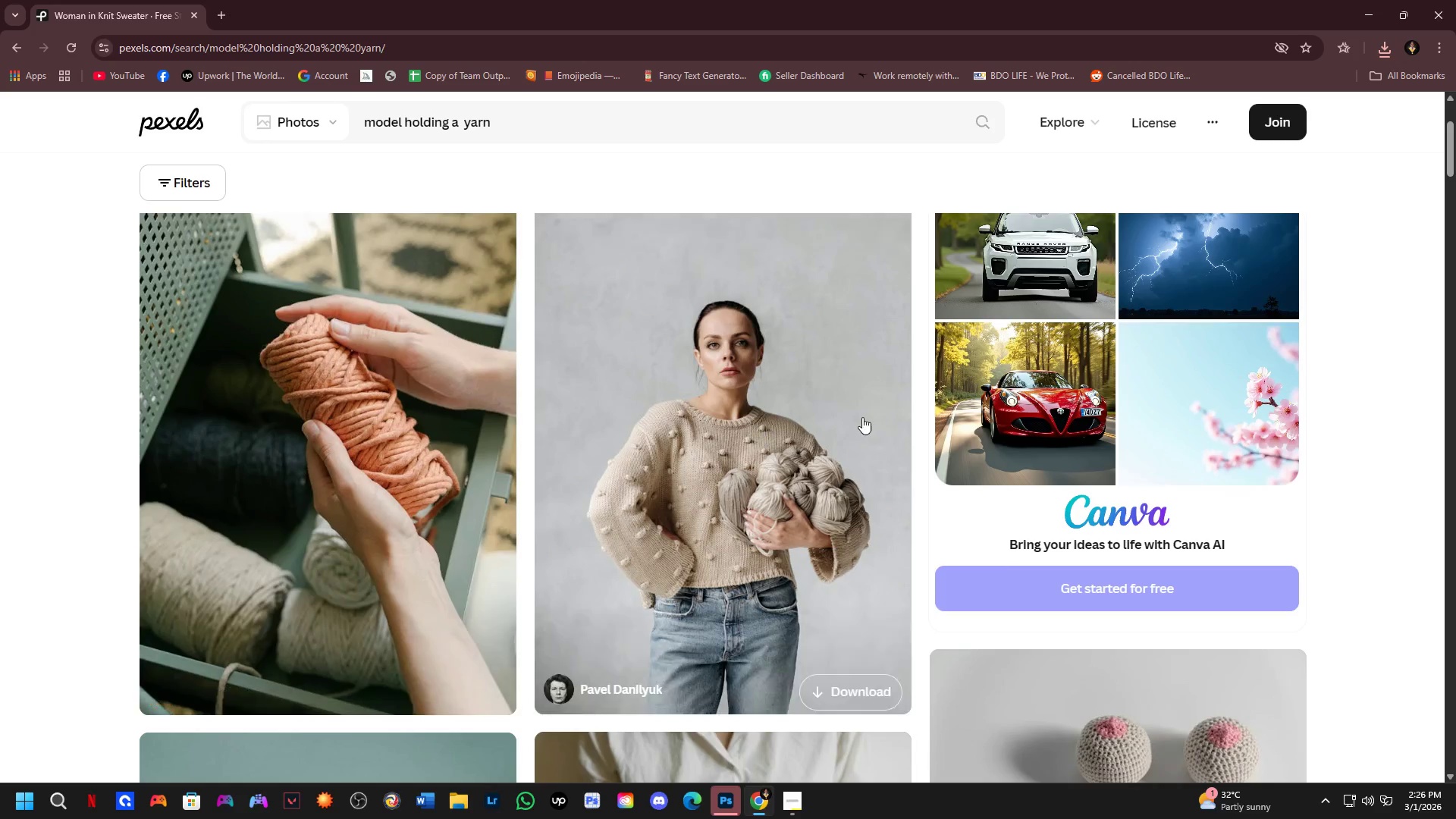 
scroll: coordinate [871, 421], scroll_direction: down, amount: 13.0
 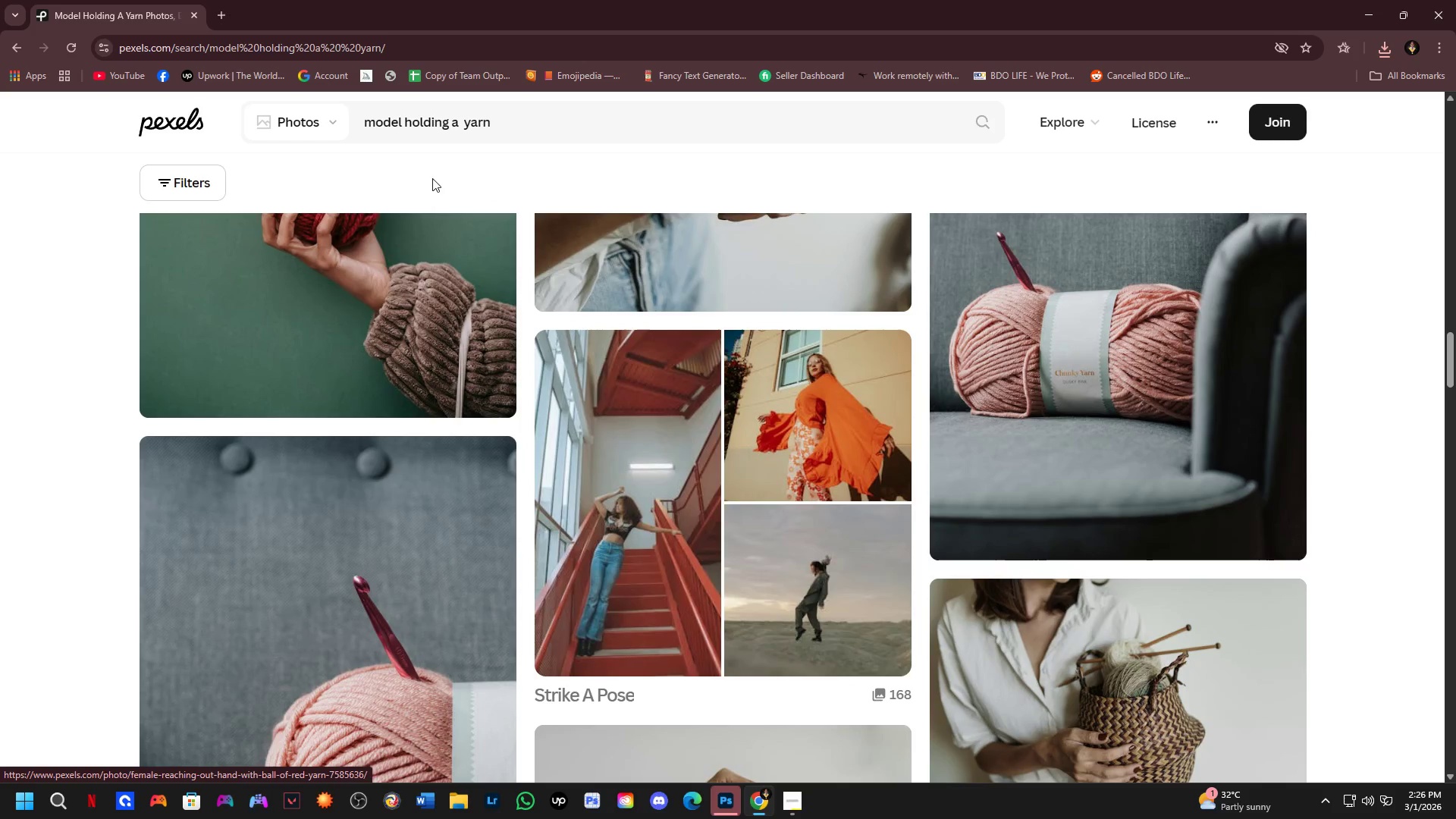 
mouse_move([399, 123])
 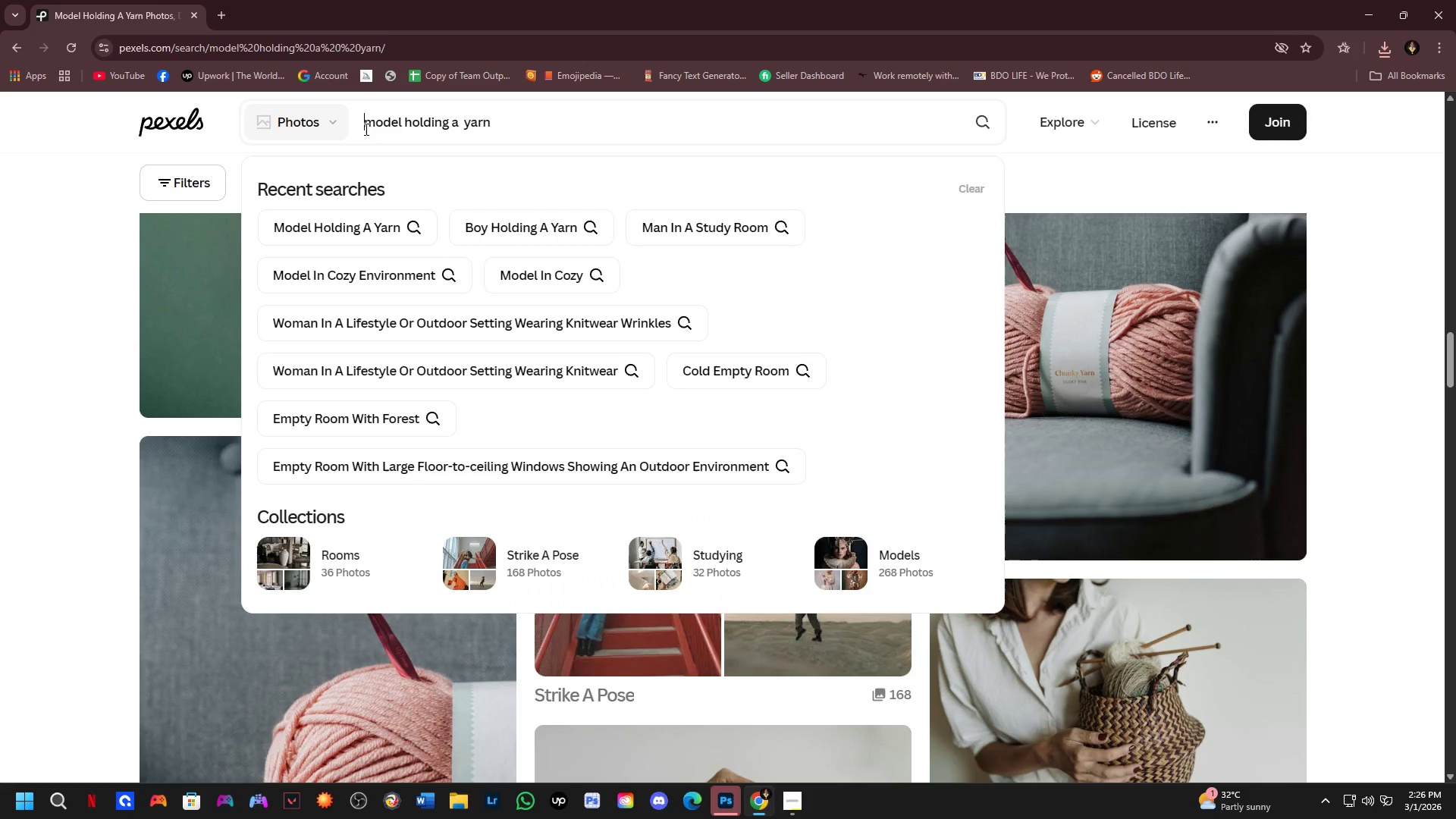 
left_click([365, 129])
 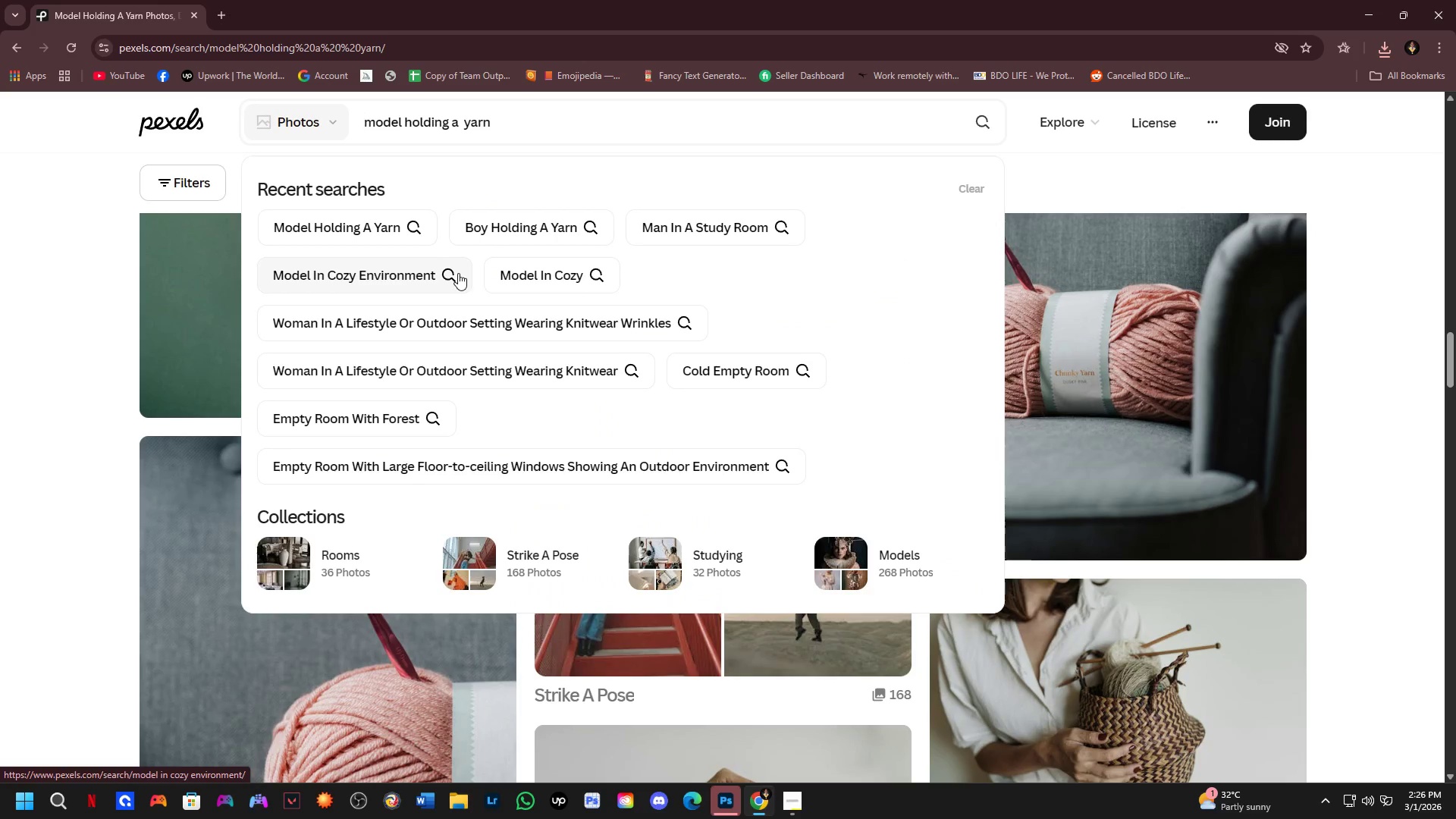 
type(man )
 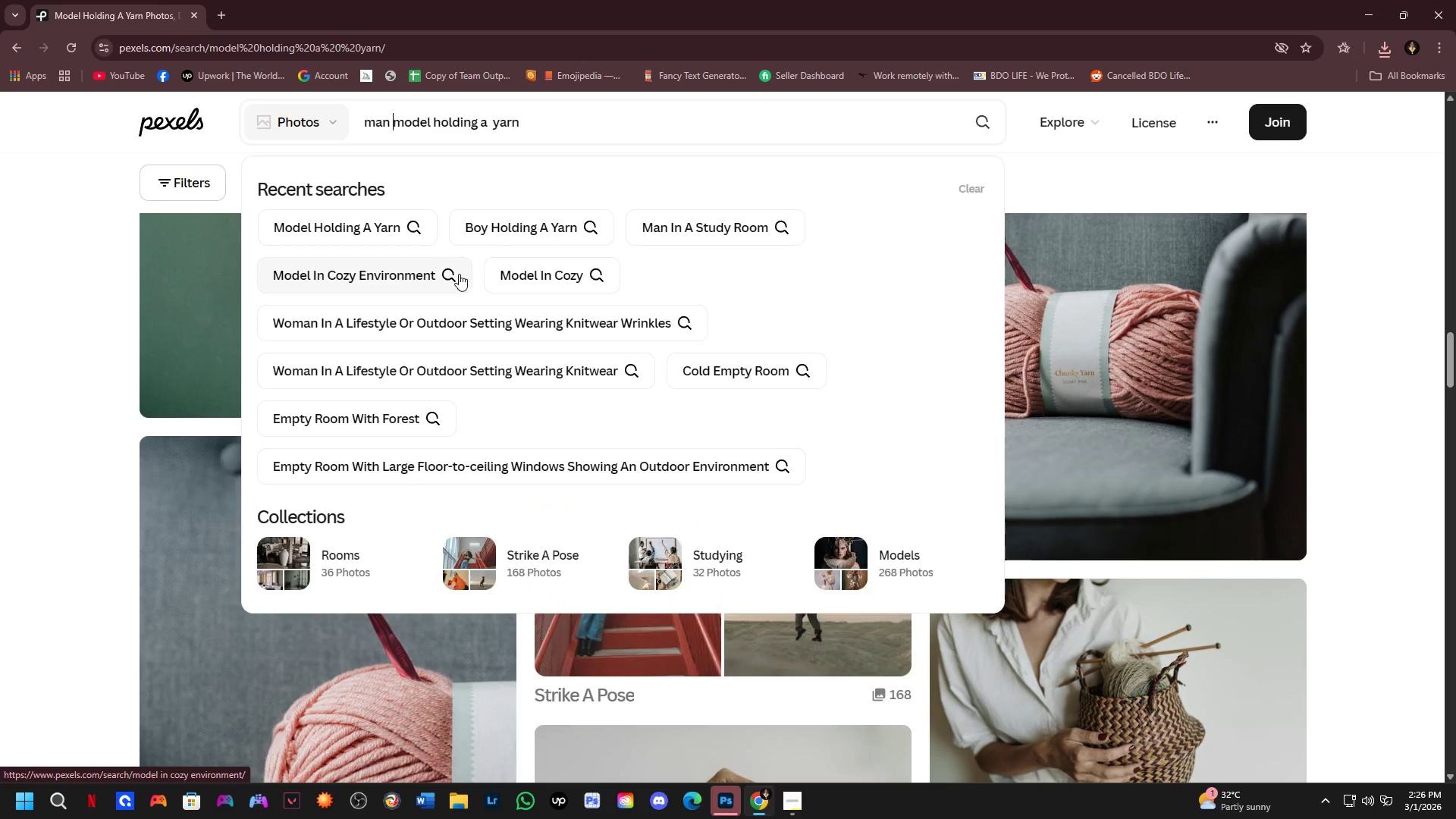 
key(Enter)
 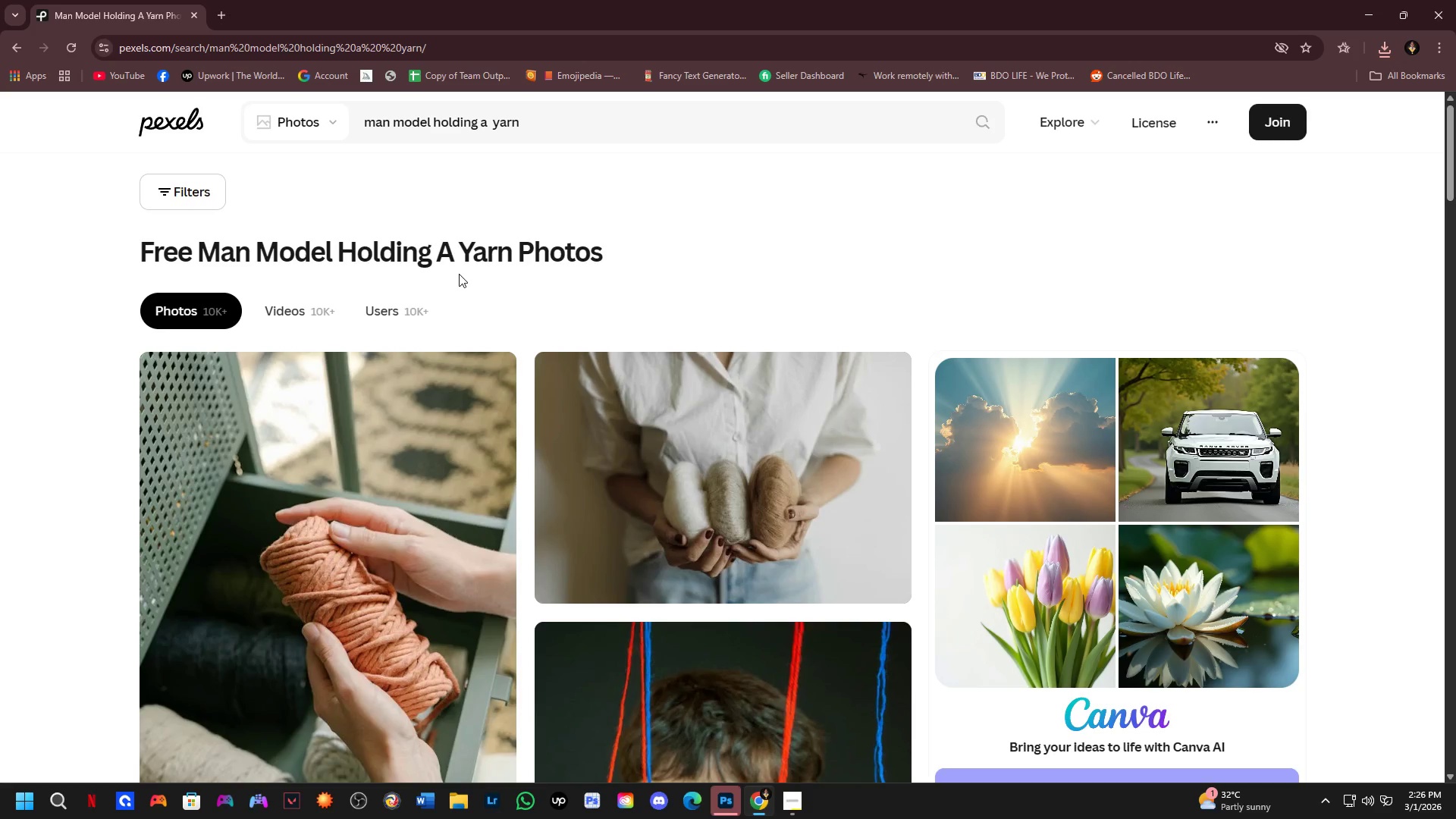 
scroll: coordinate [797, 265], scroll_direction: down, amount: 30.0
 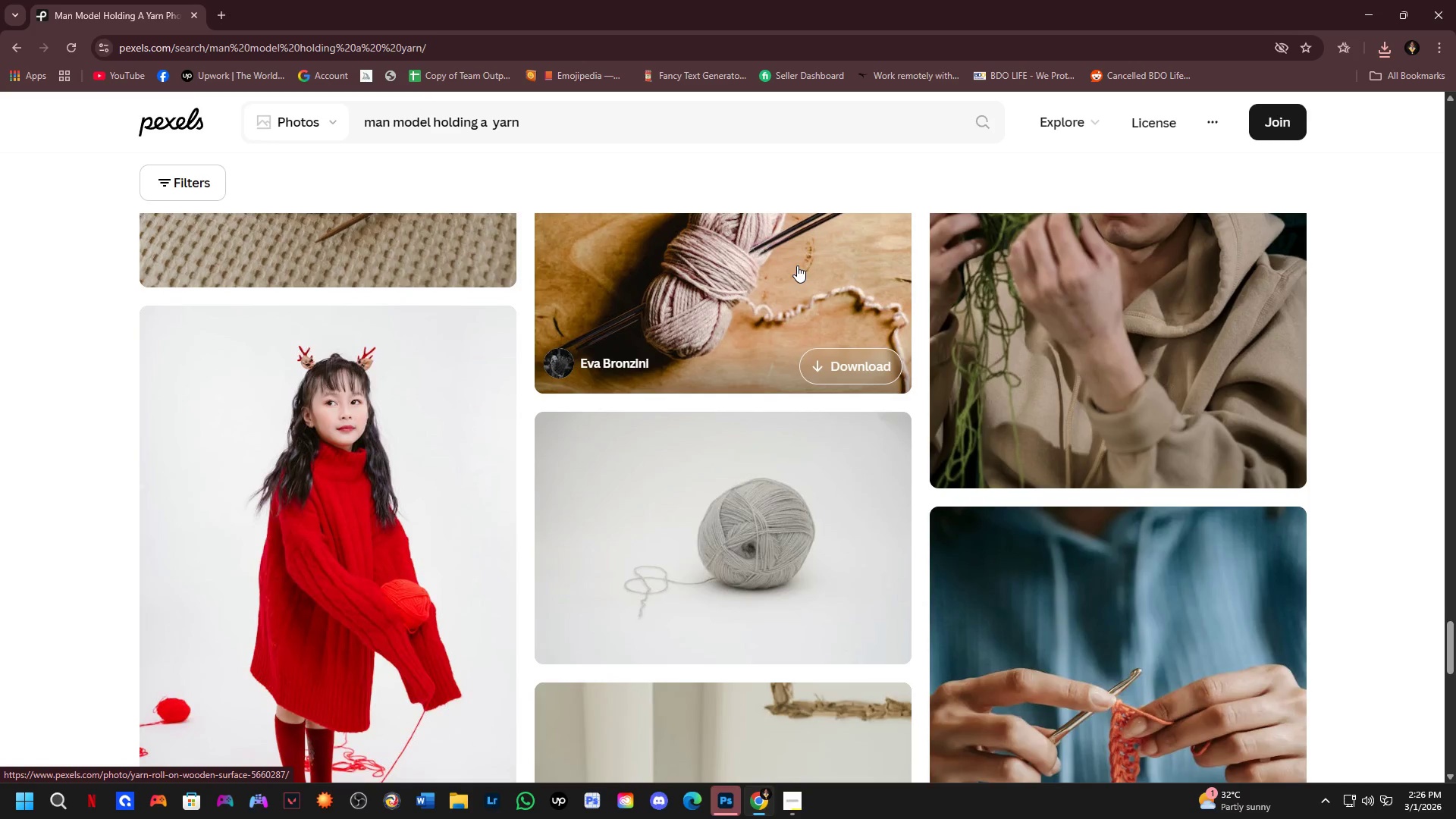 
scroll: coordinate [824, 280], scroll_direction: up, amount: 1.0
 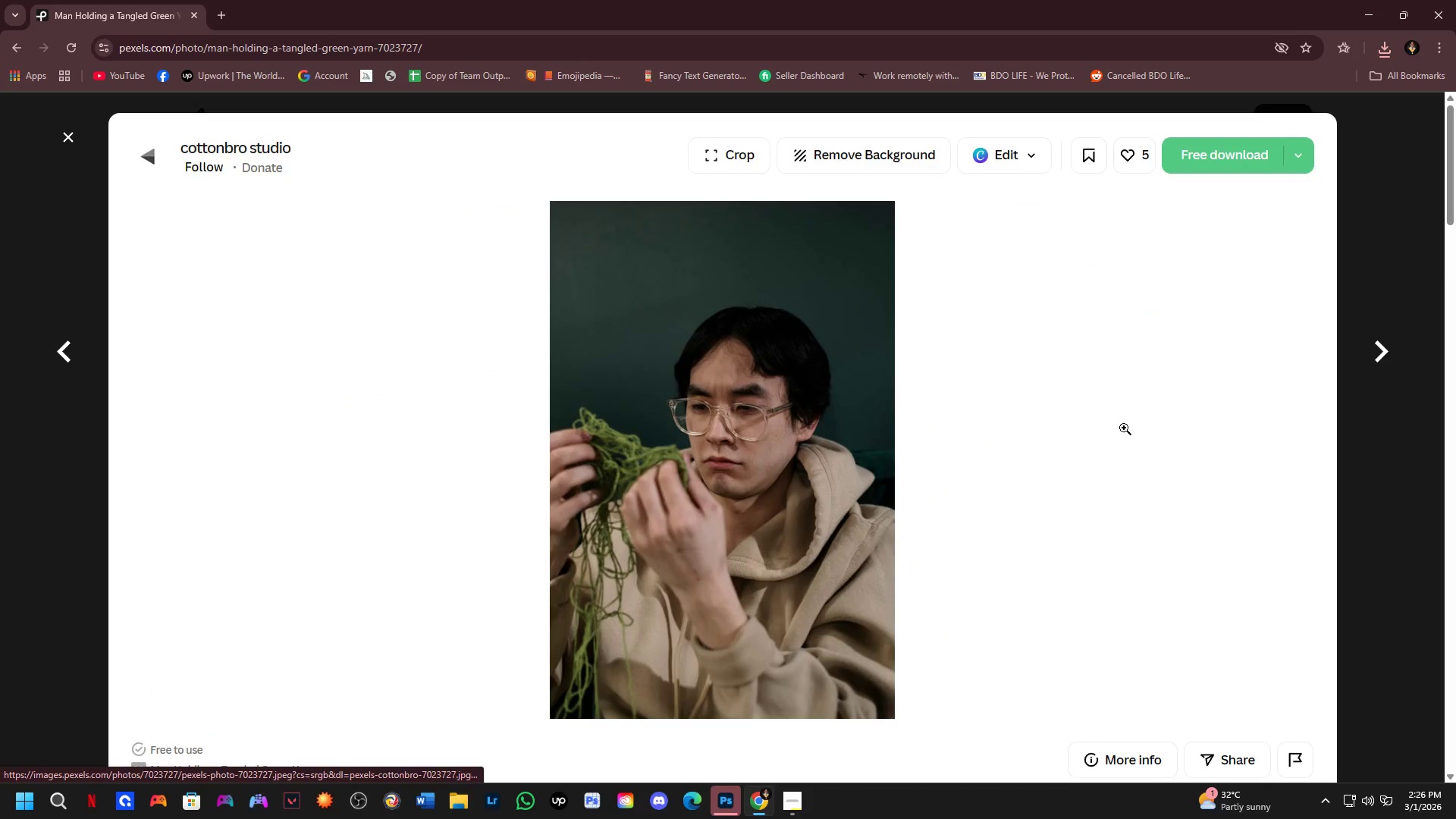 
scroll: coordinate [1009, 448], scroll_direction: down, amount: 9.0
 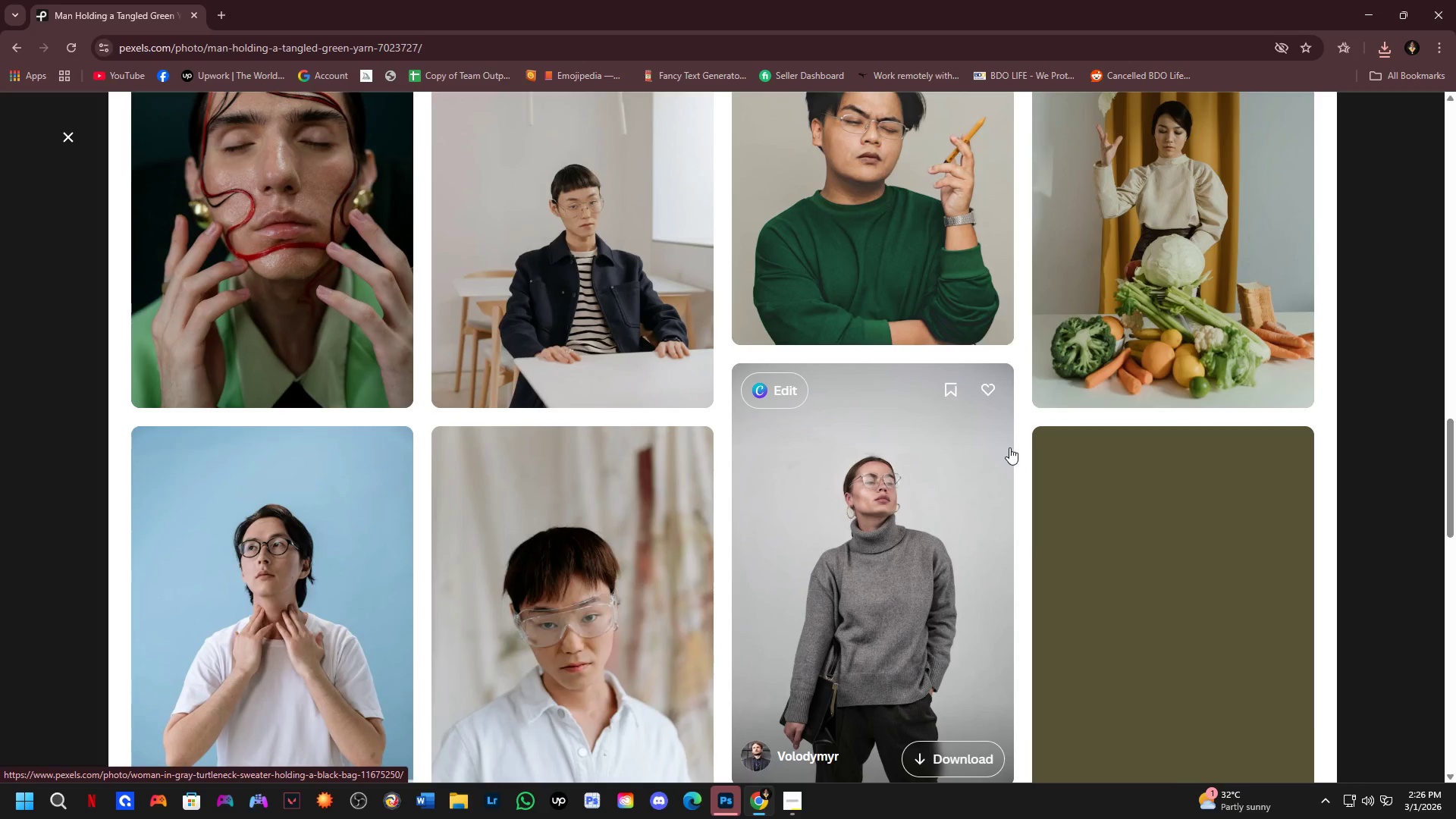 
scroll: coordinate [1009, 447], scroll_direction: up, amount: 13.0
 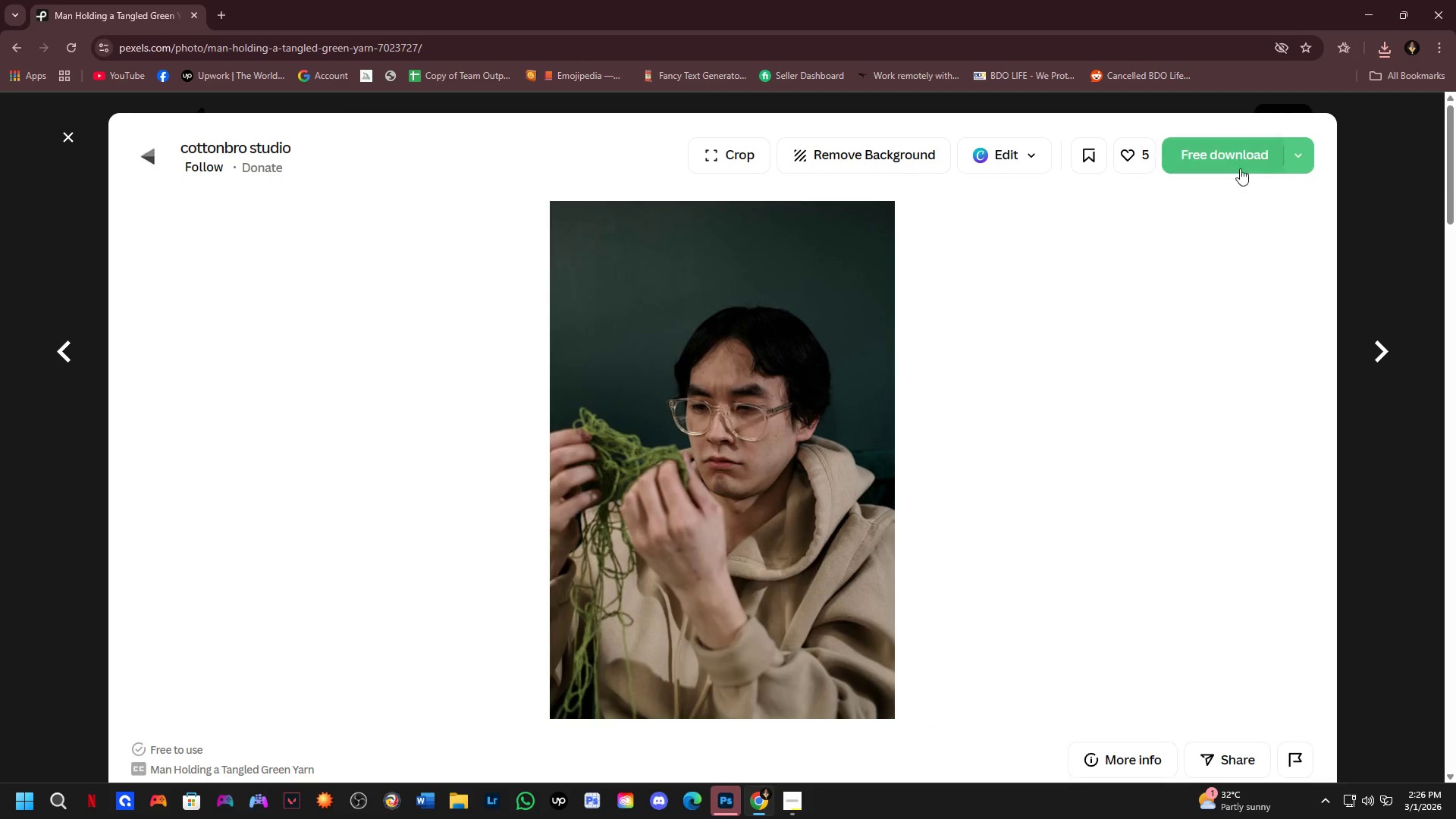 
left_click([1233, 157])
 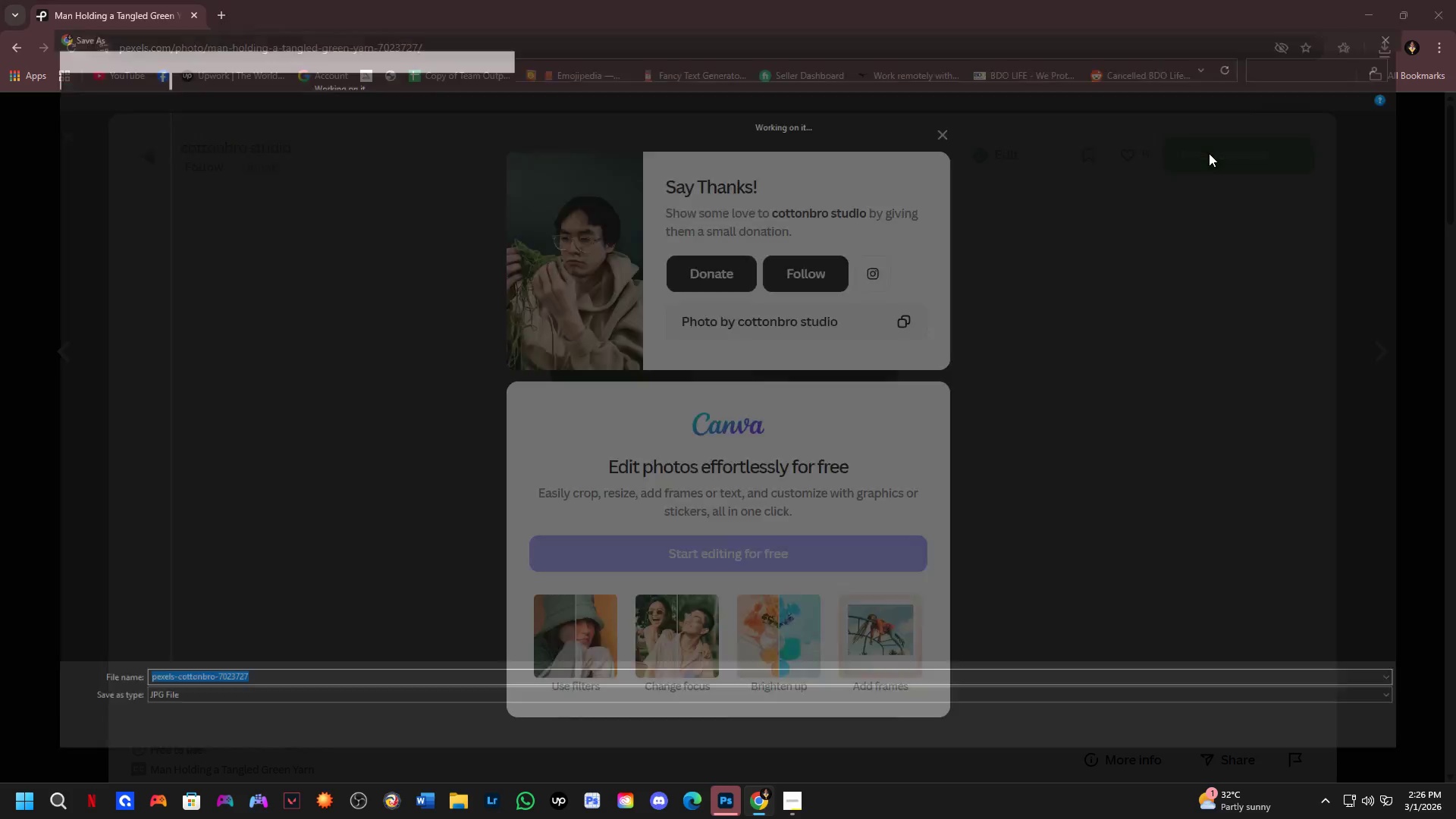 
key(NumpadEnter)
 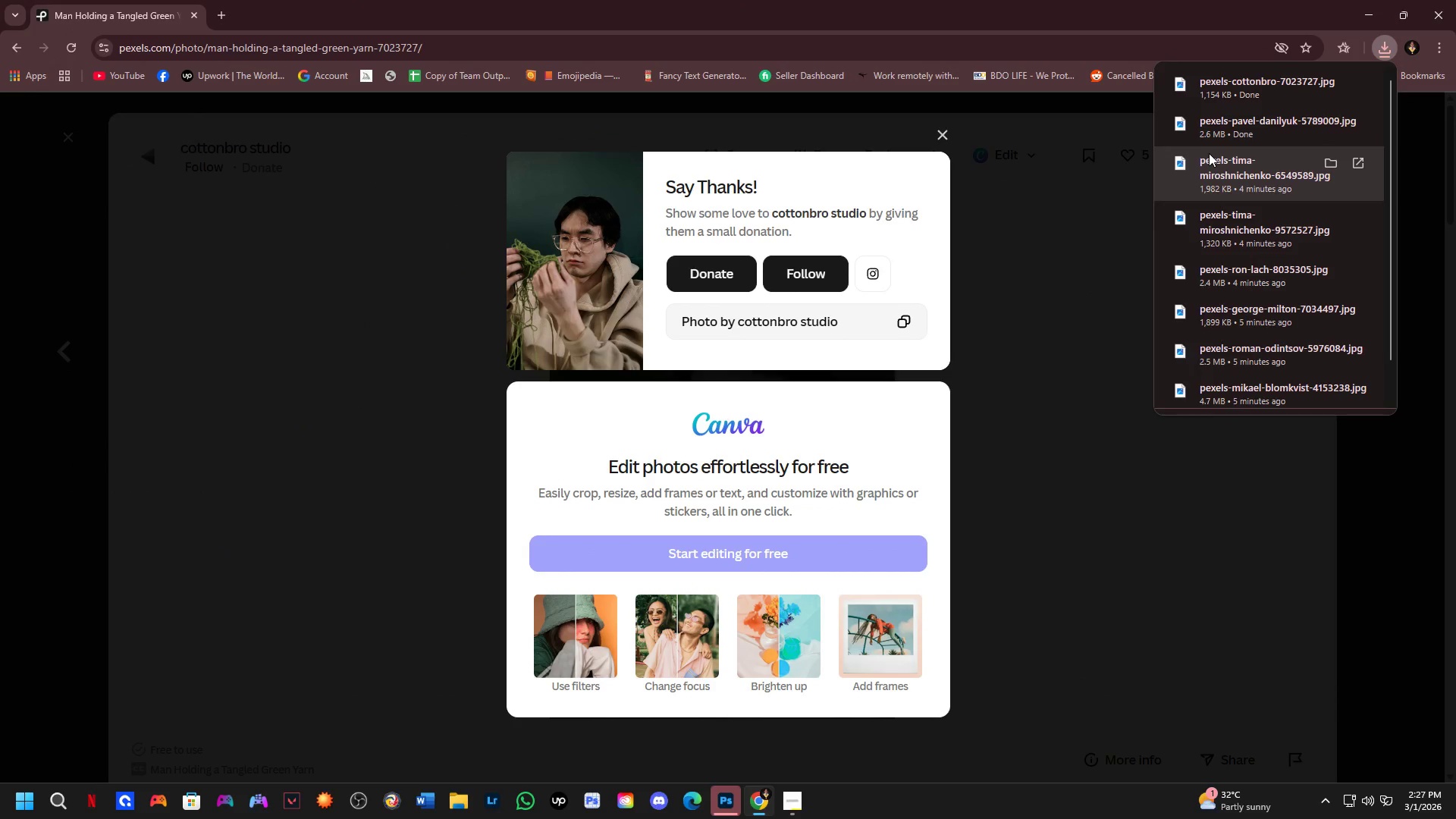 
wait(18.41)
 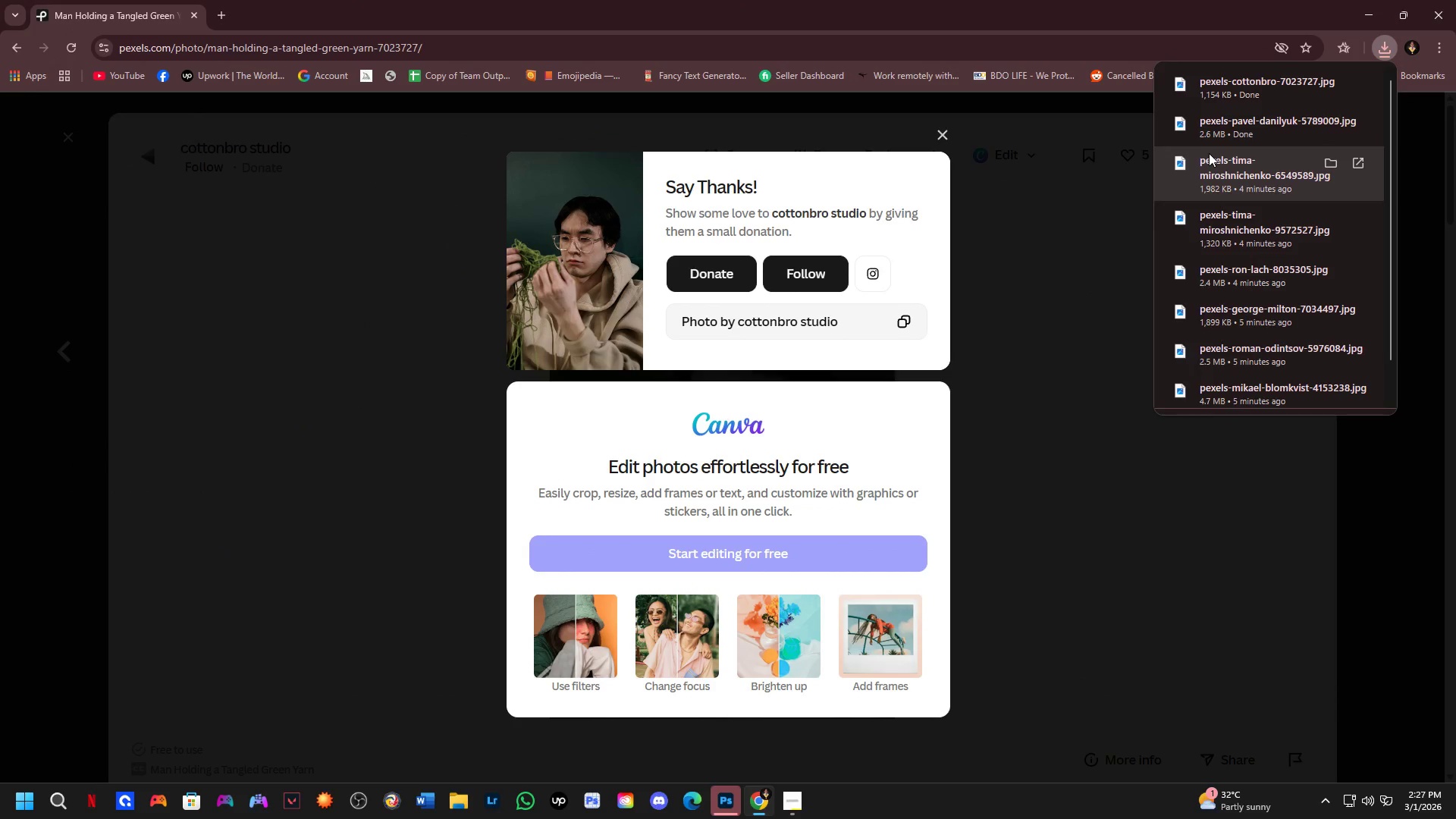 
left_click([460, 797])
 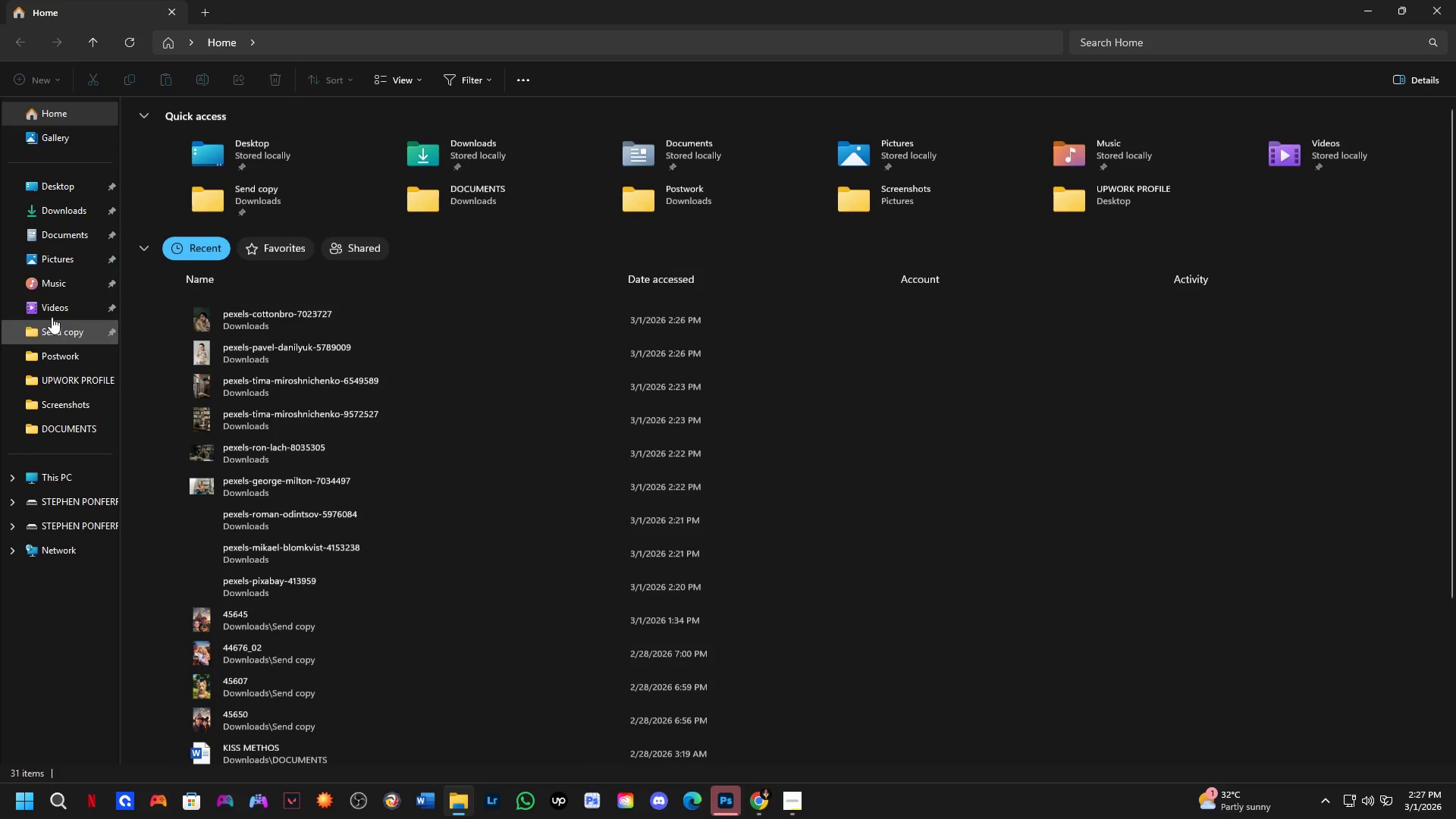 
left_click([40, 213])
 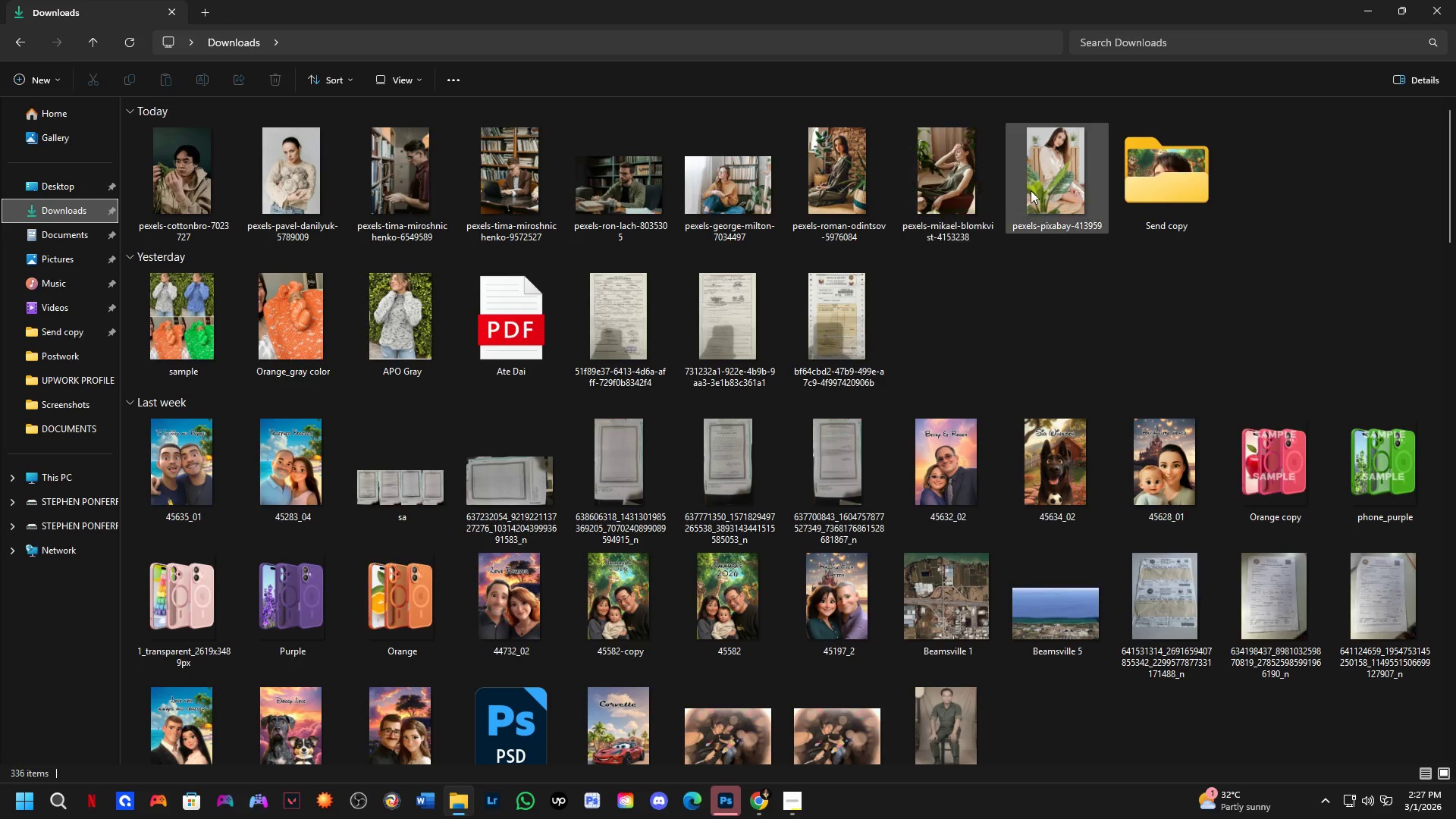 
key(Alt+AltLeft)
 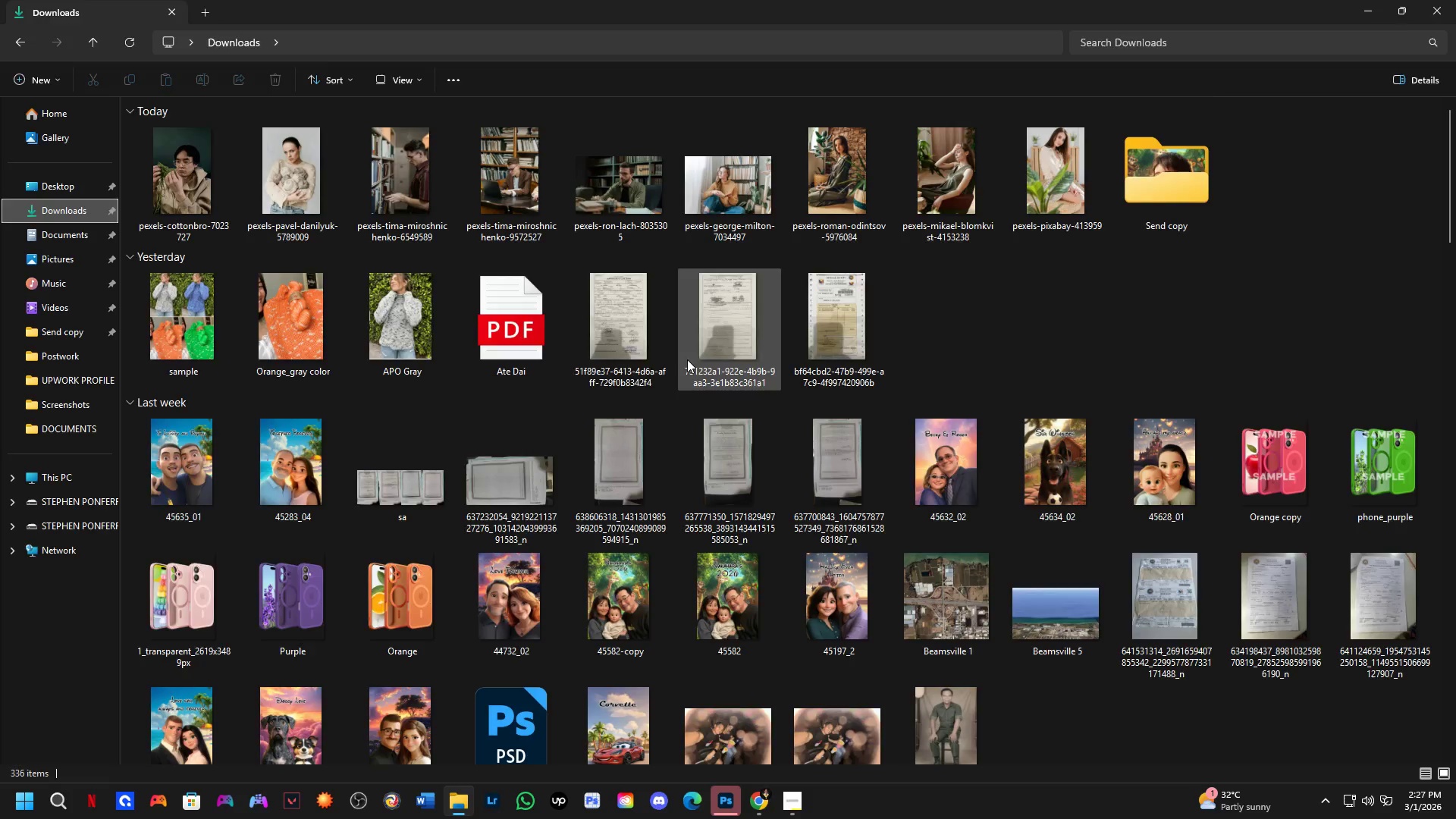 
key(Alt+Tab)
 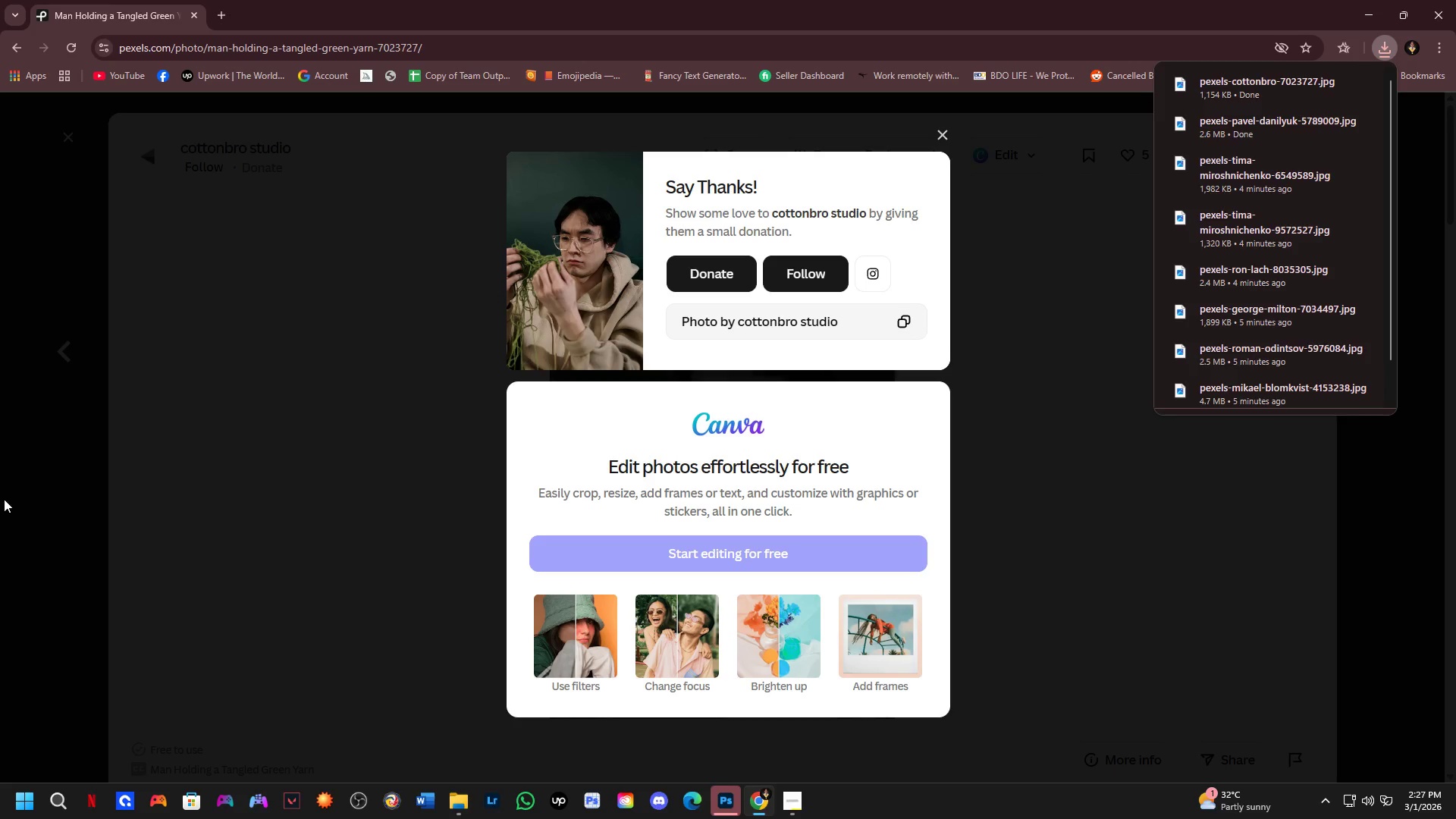 
left_click([0, 511])
 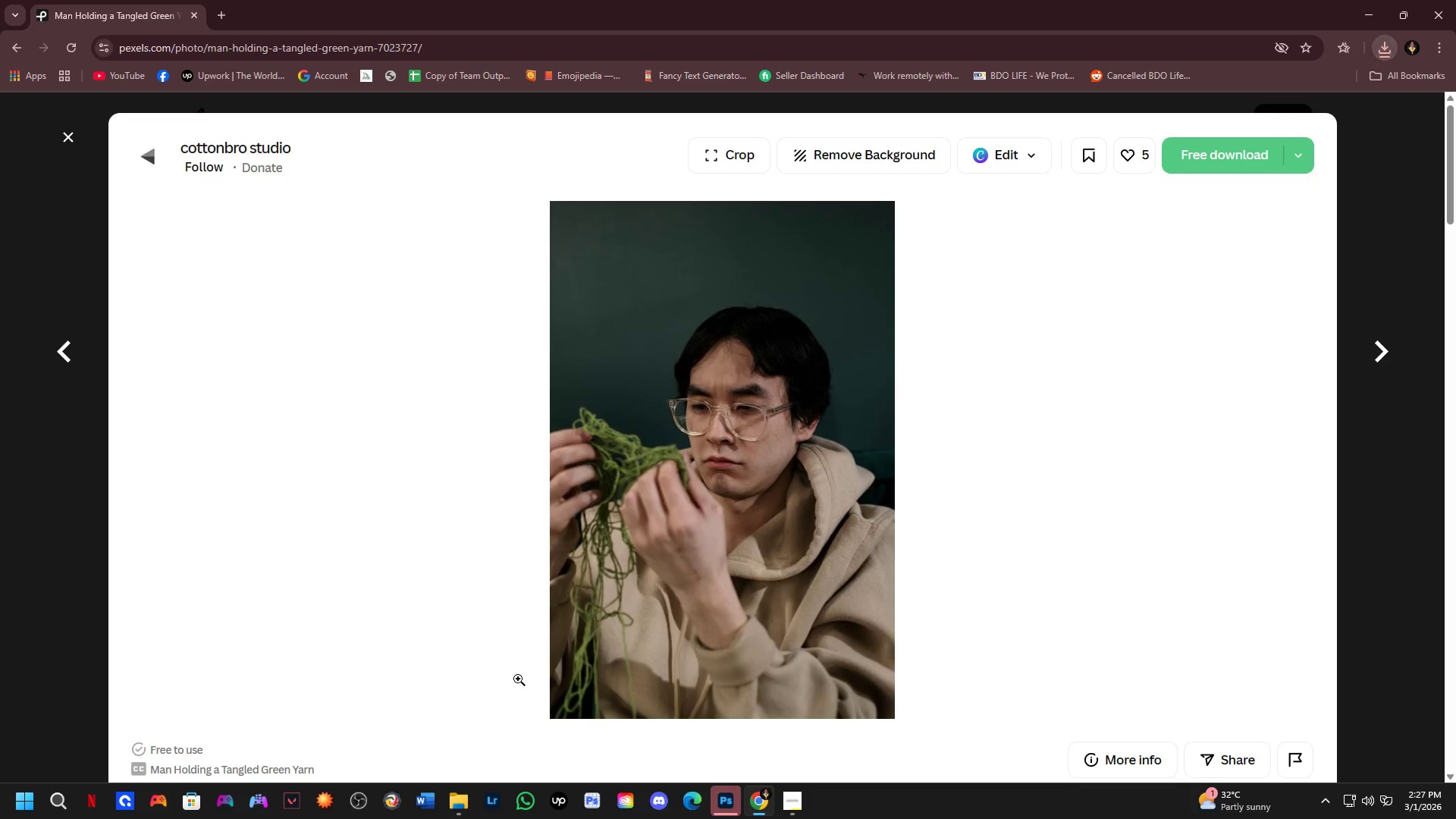 
scroll: coordinate [737, 415], scroll_direction: down, amount: 14.0
 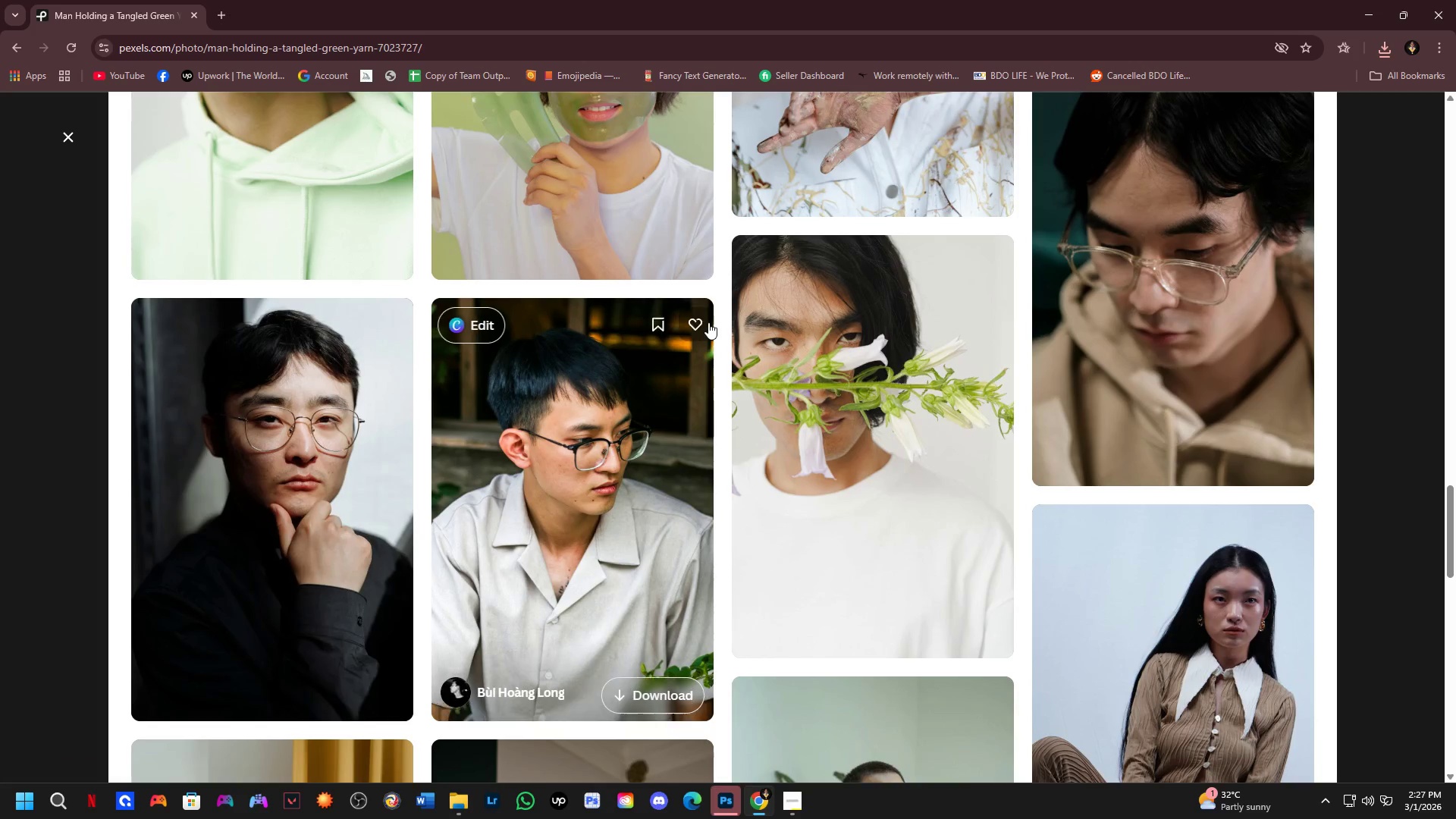 
scroll: coordinate [741, 428], scroll_direction: down, amount: 3.0
 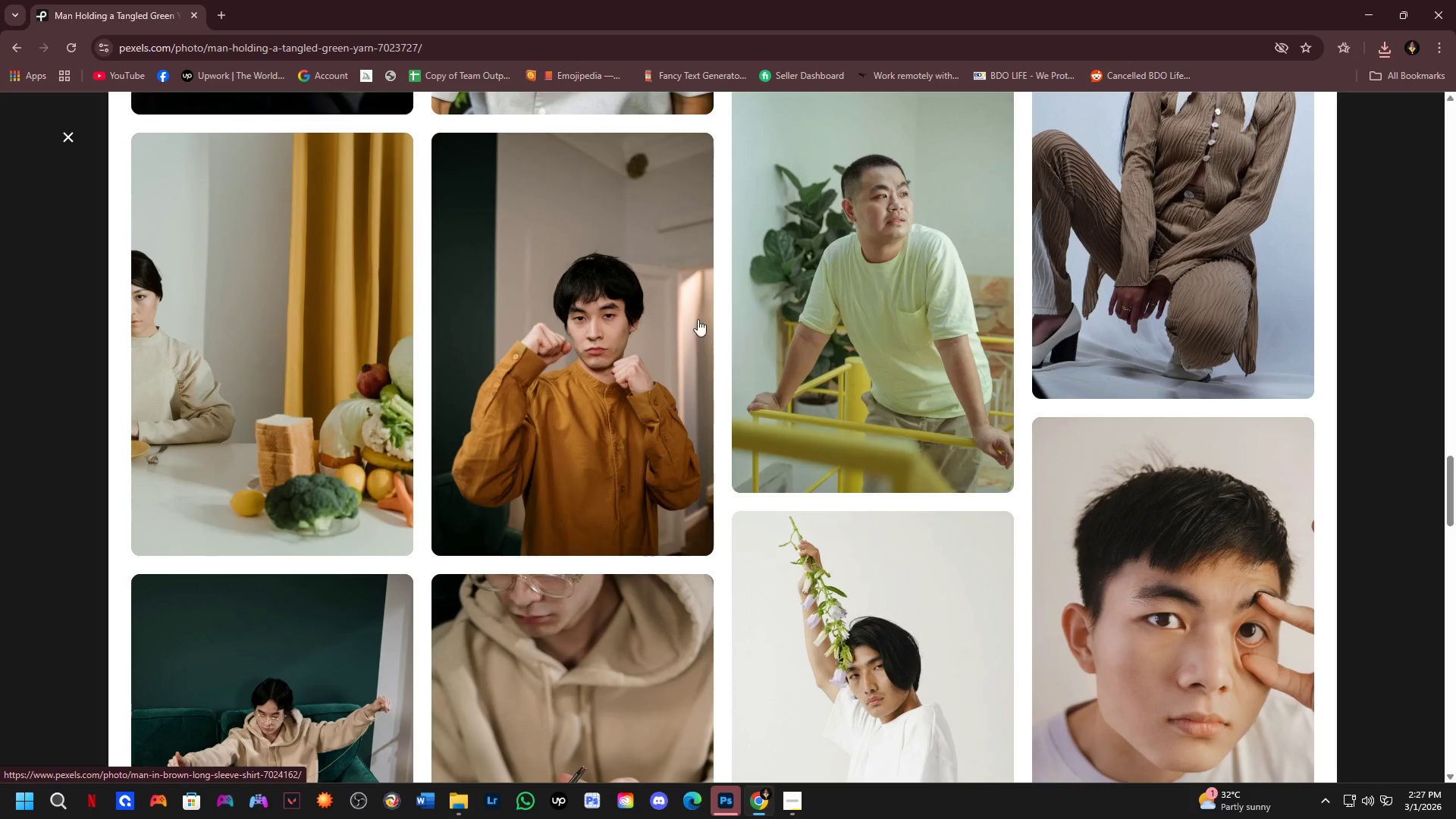 
key(Alt+AltLeft)
 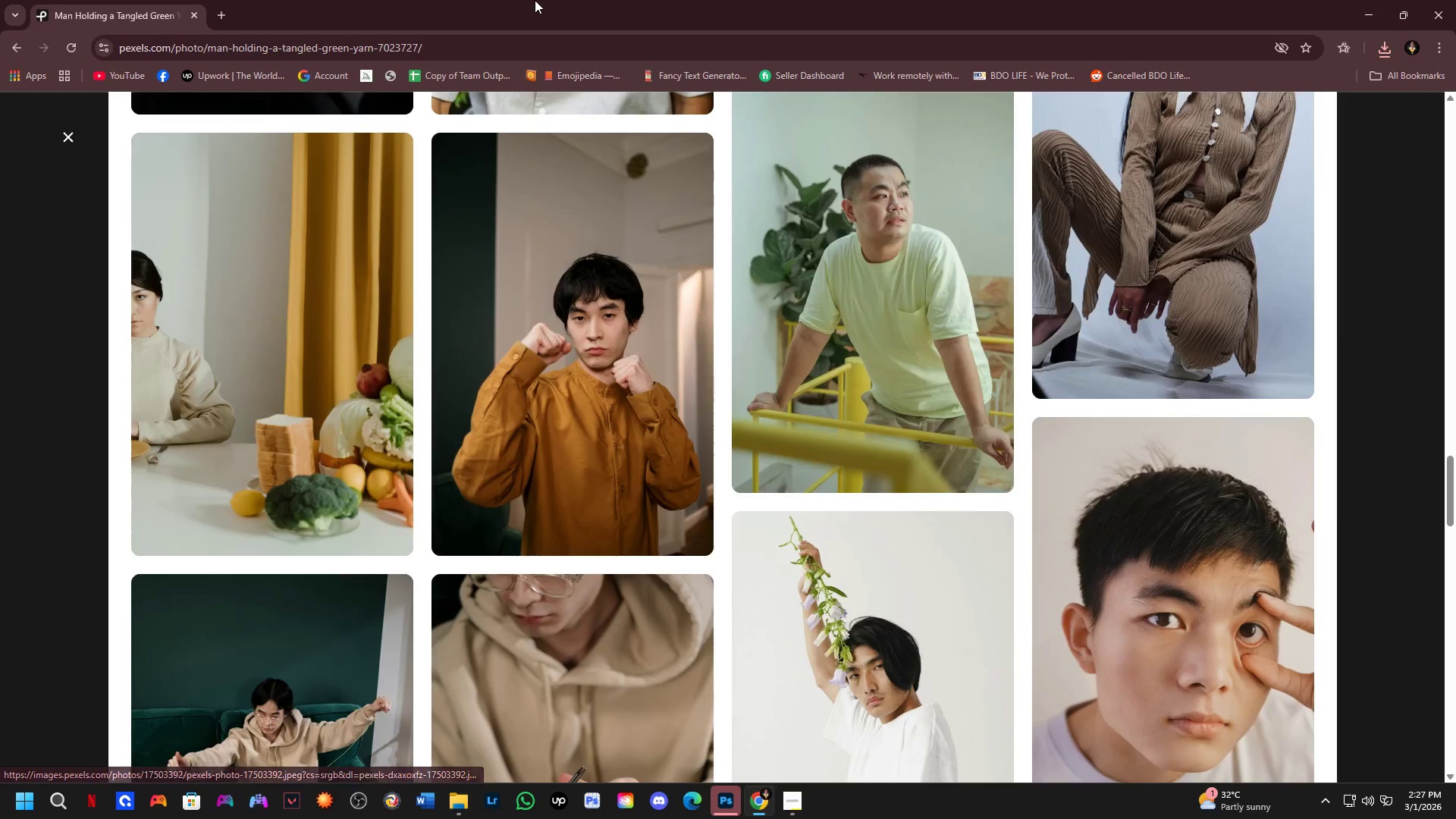 
key(Alt+Tab)
 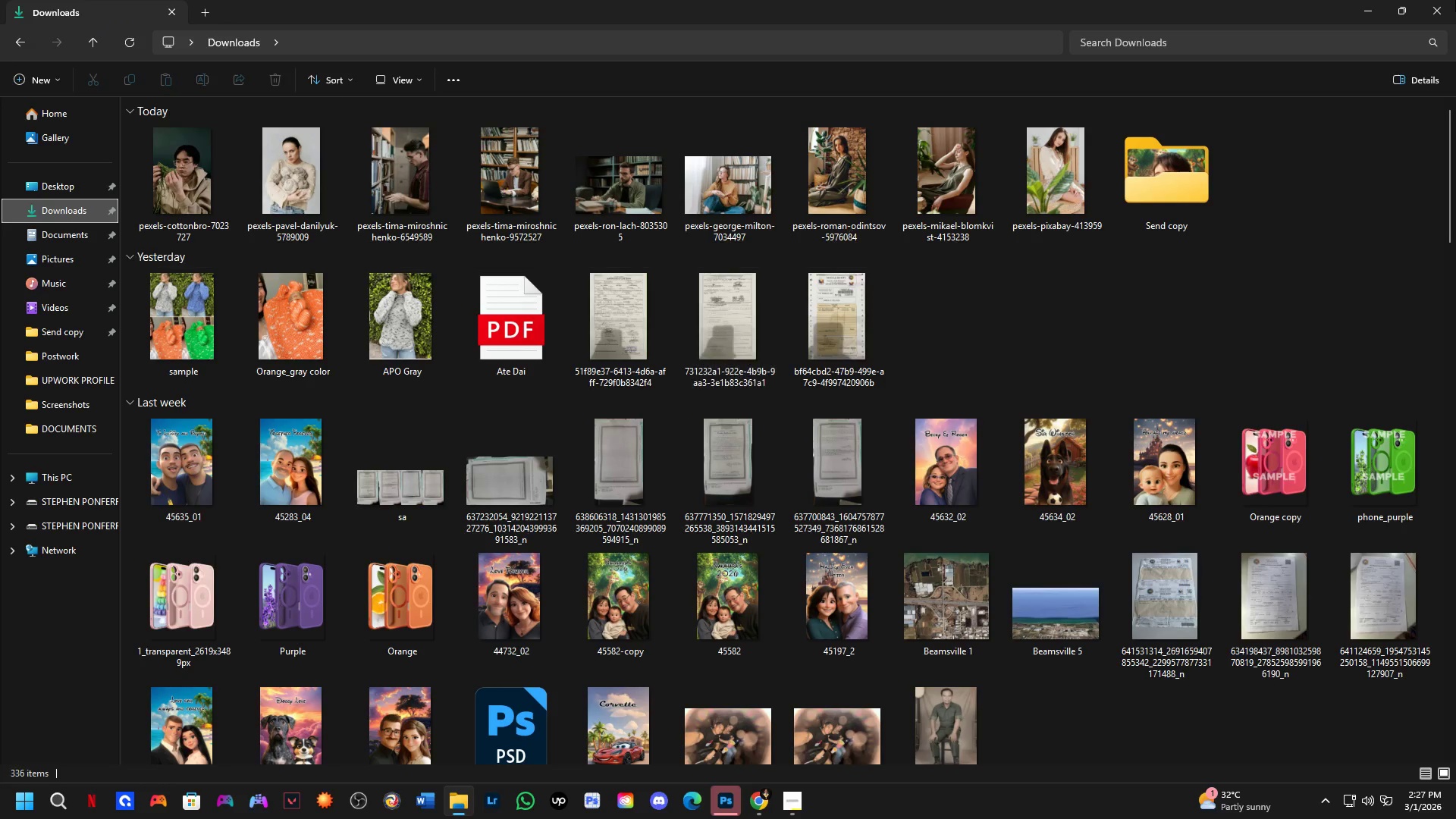 
key(Alt+Tab)
 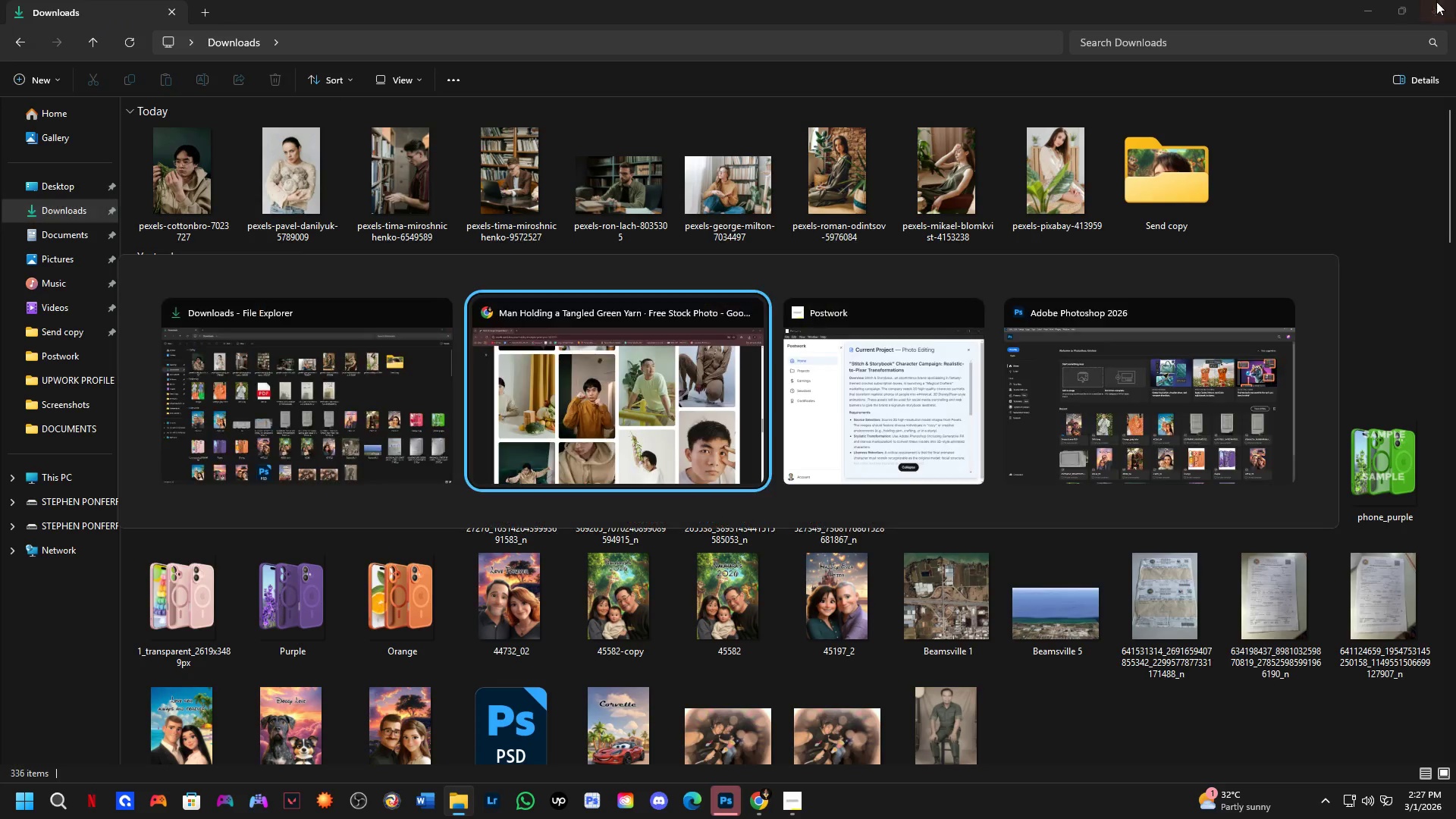 
key(Alt+Tab)